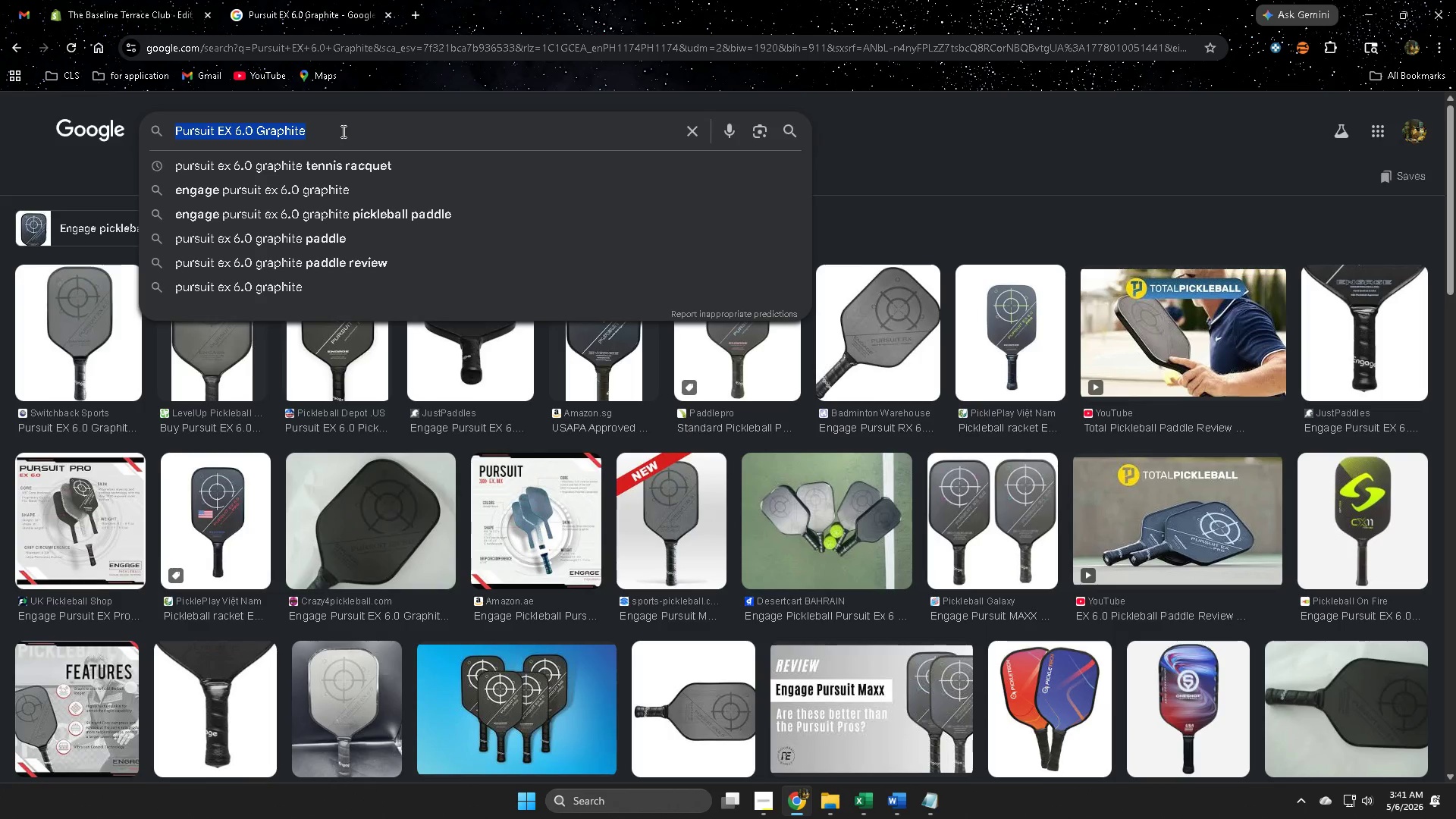 
key(Control+V)
 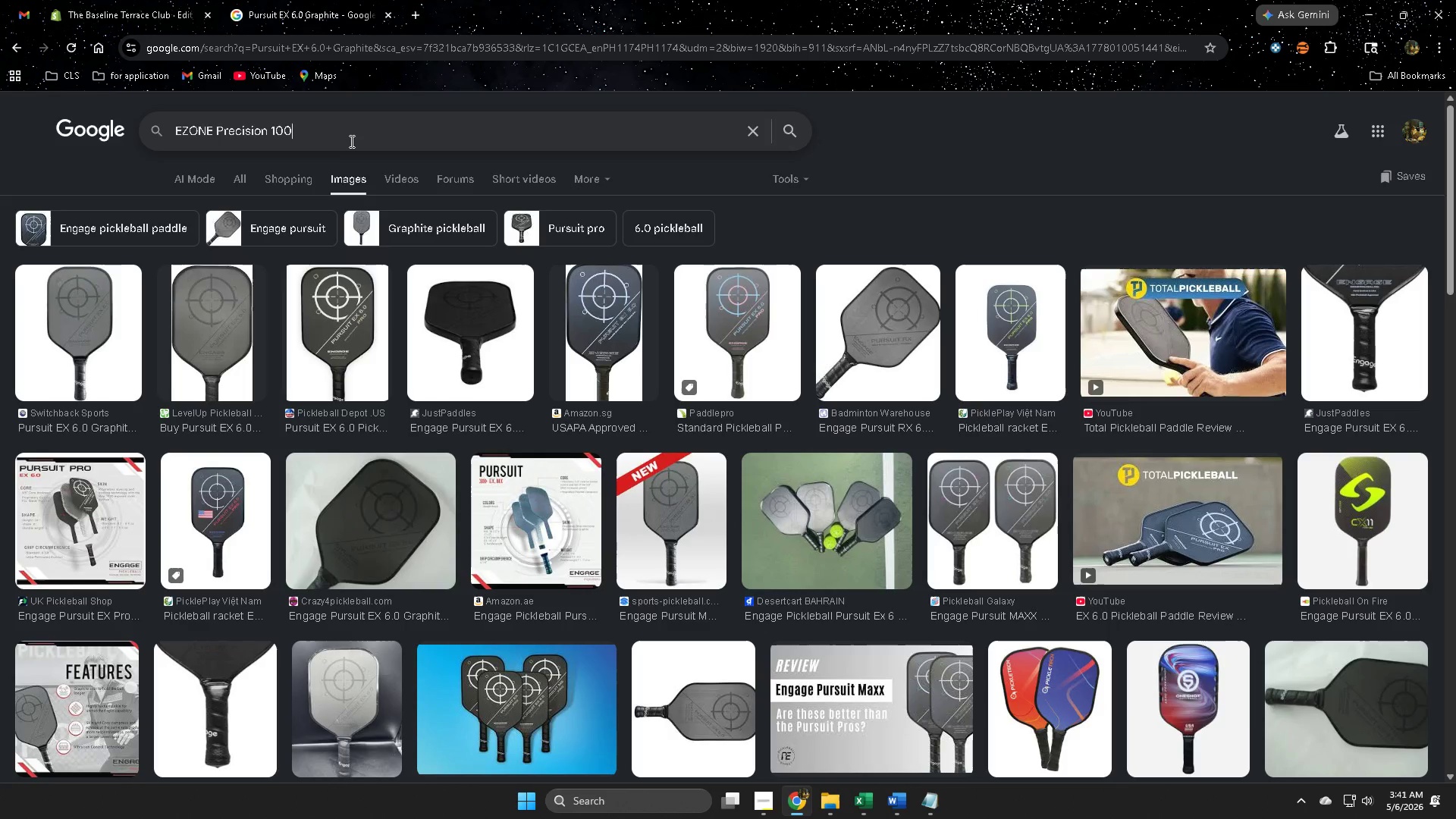 
key(Enter)
 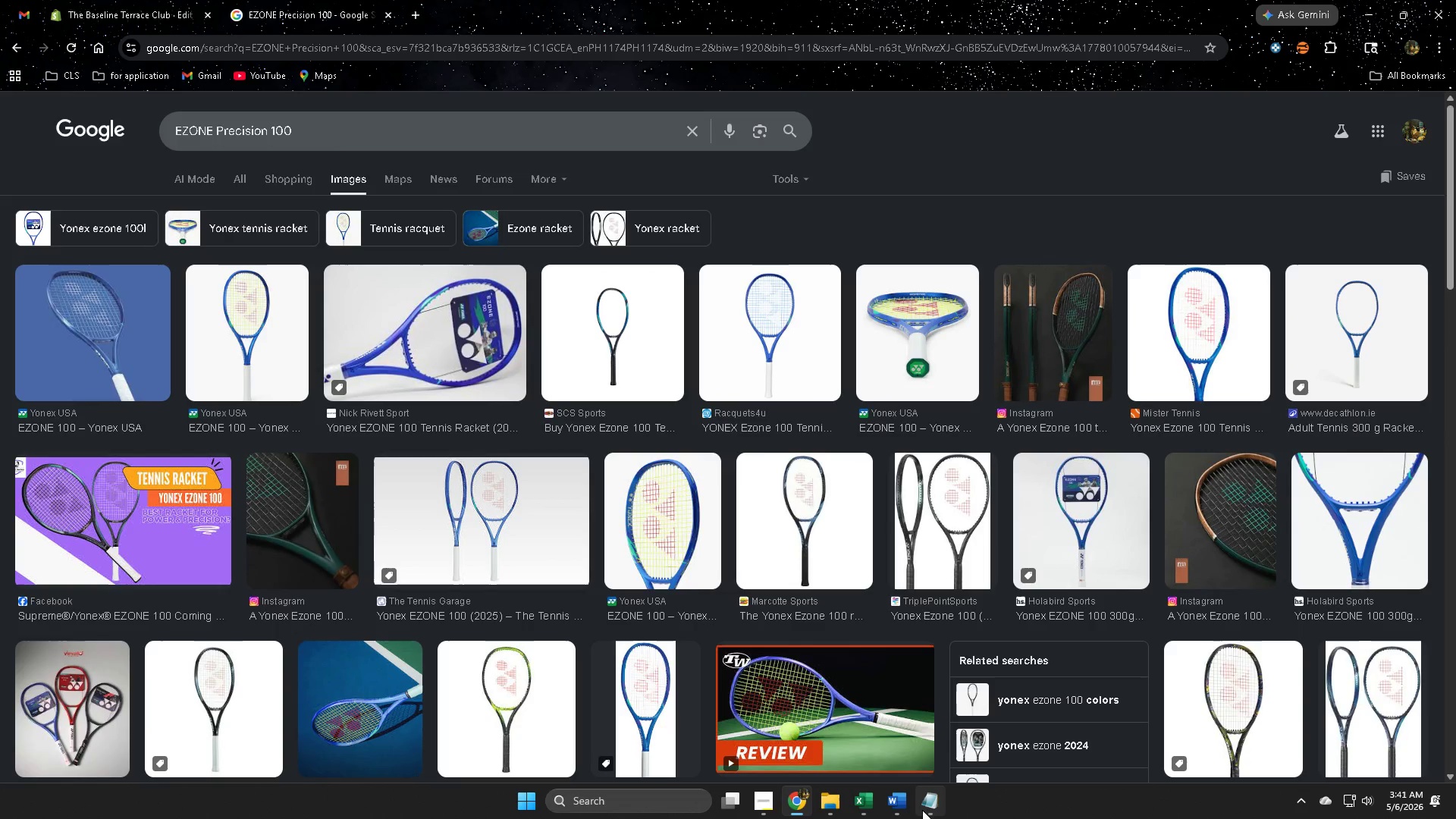 
left_click([868, 802])
 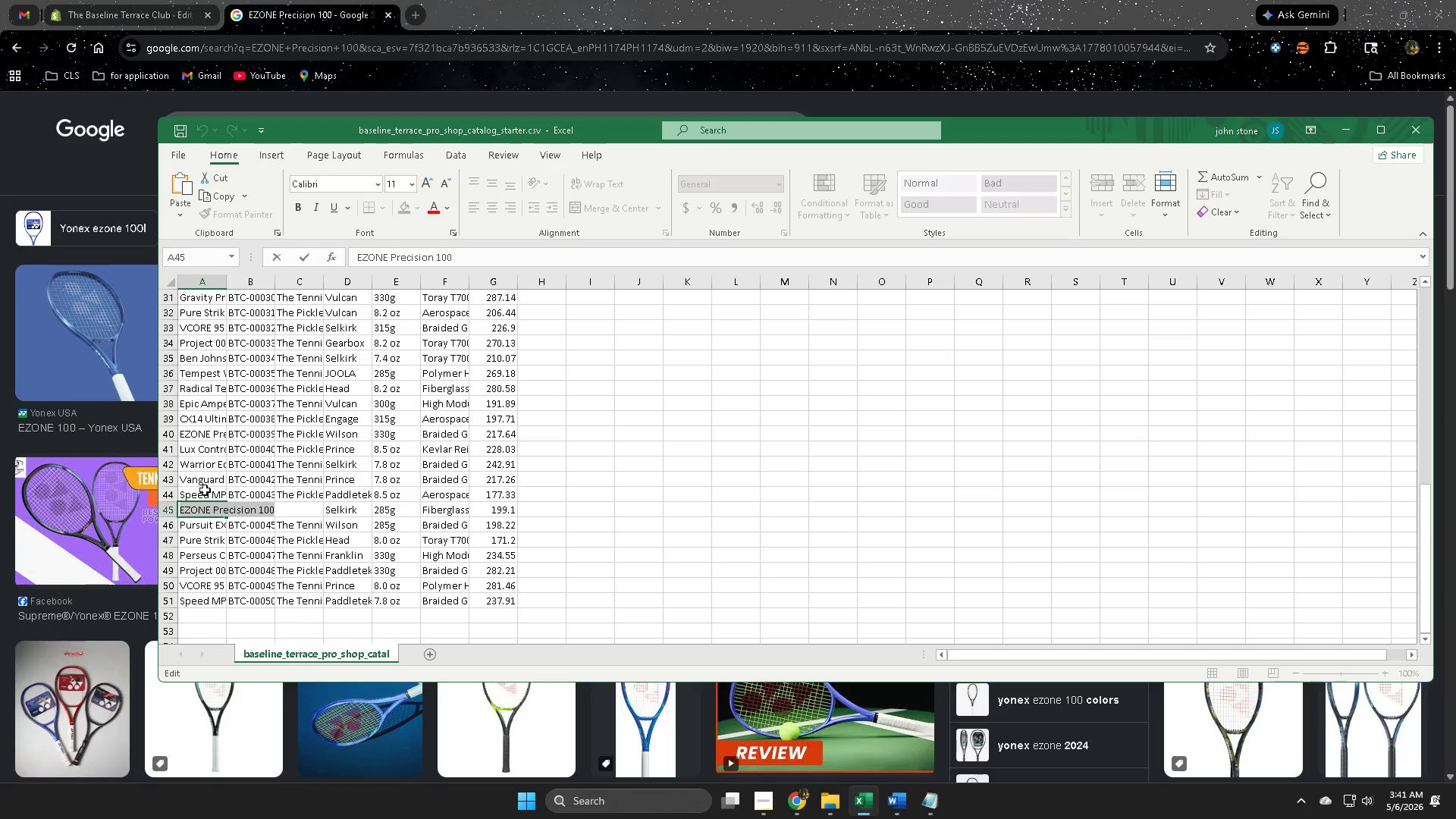 
double_click([193, 498])
 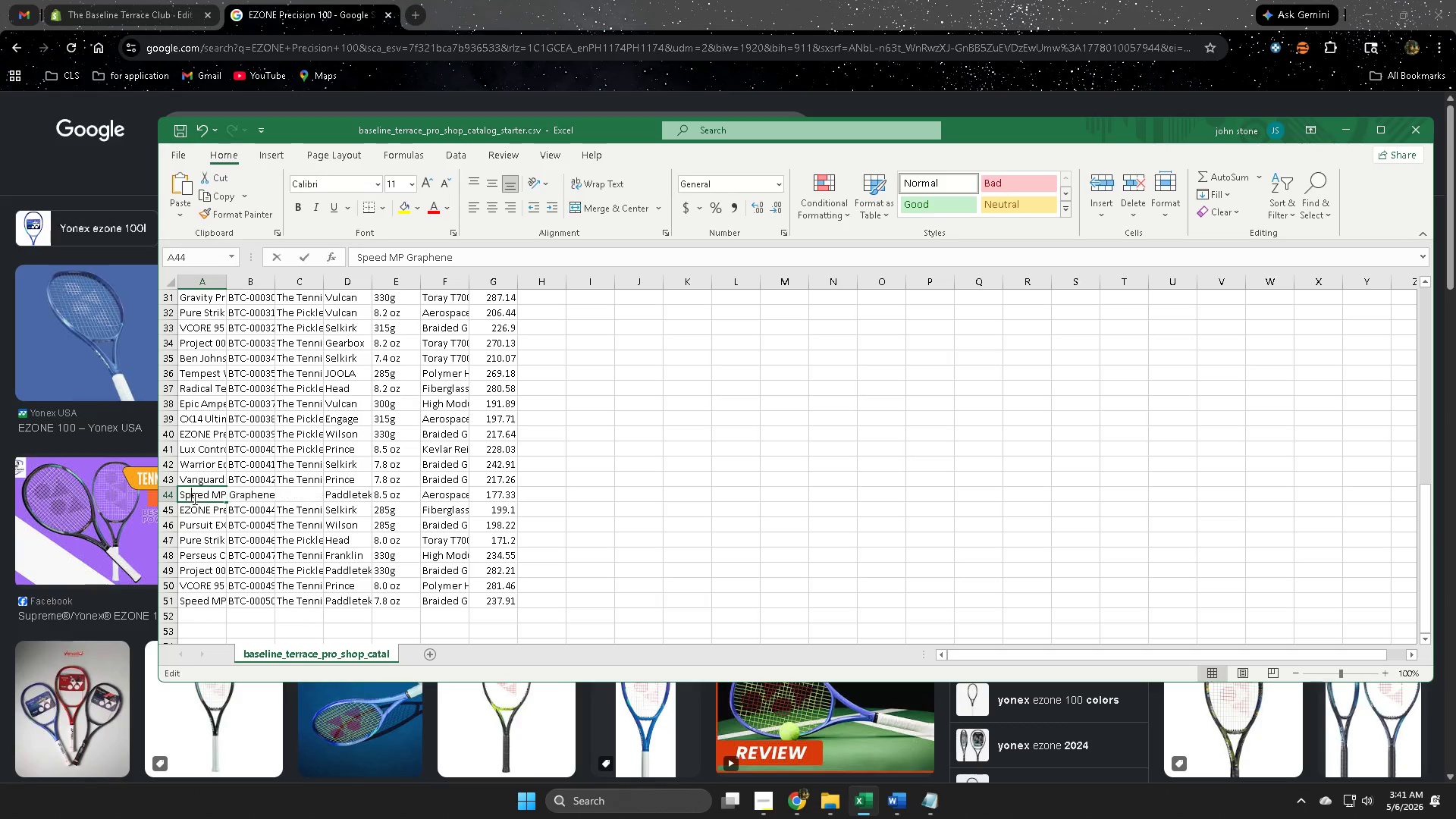 
triple_click([193, 498])
 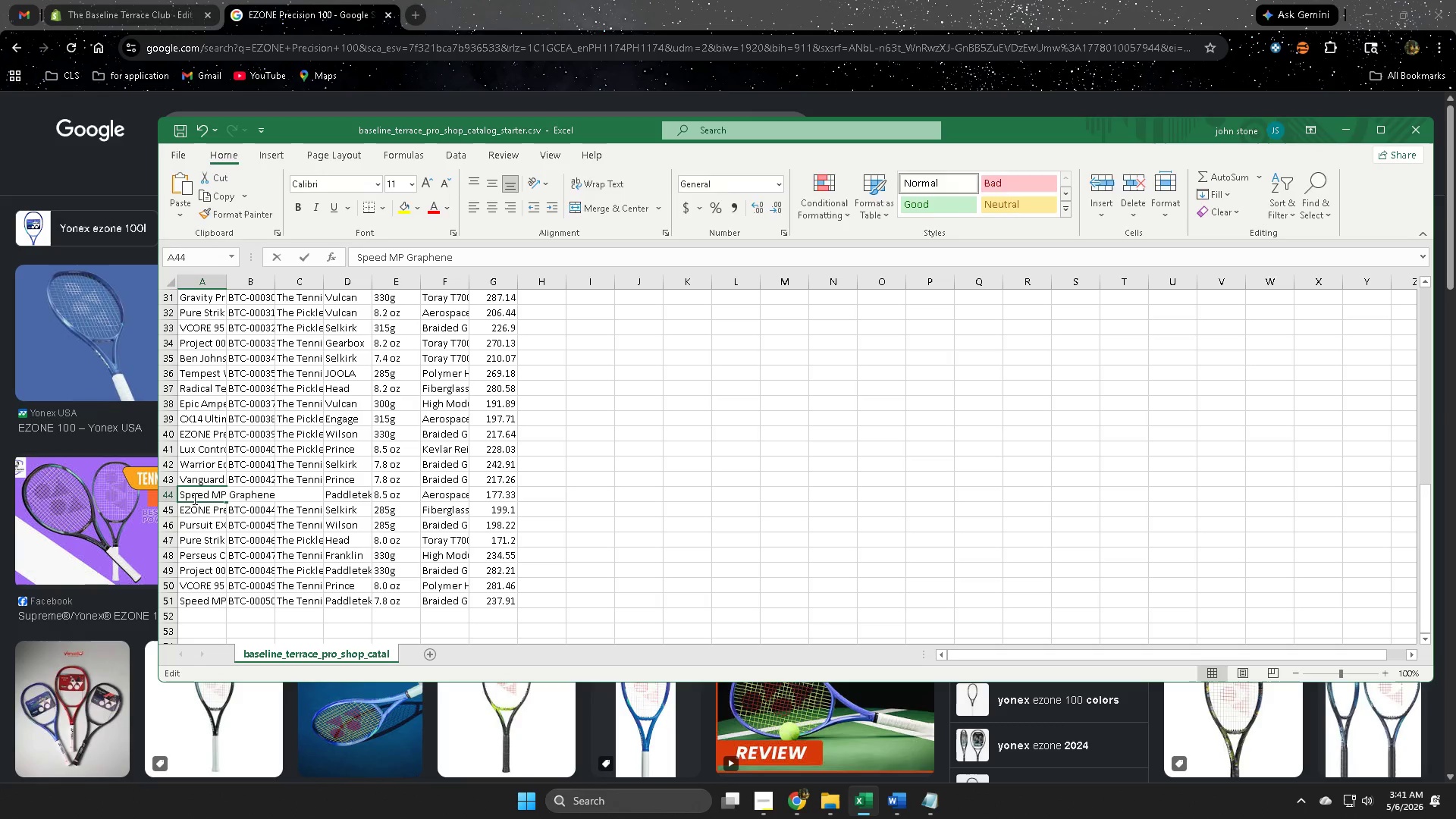 
triple_click([193, 498])
 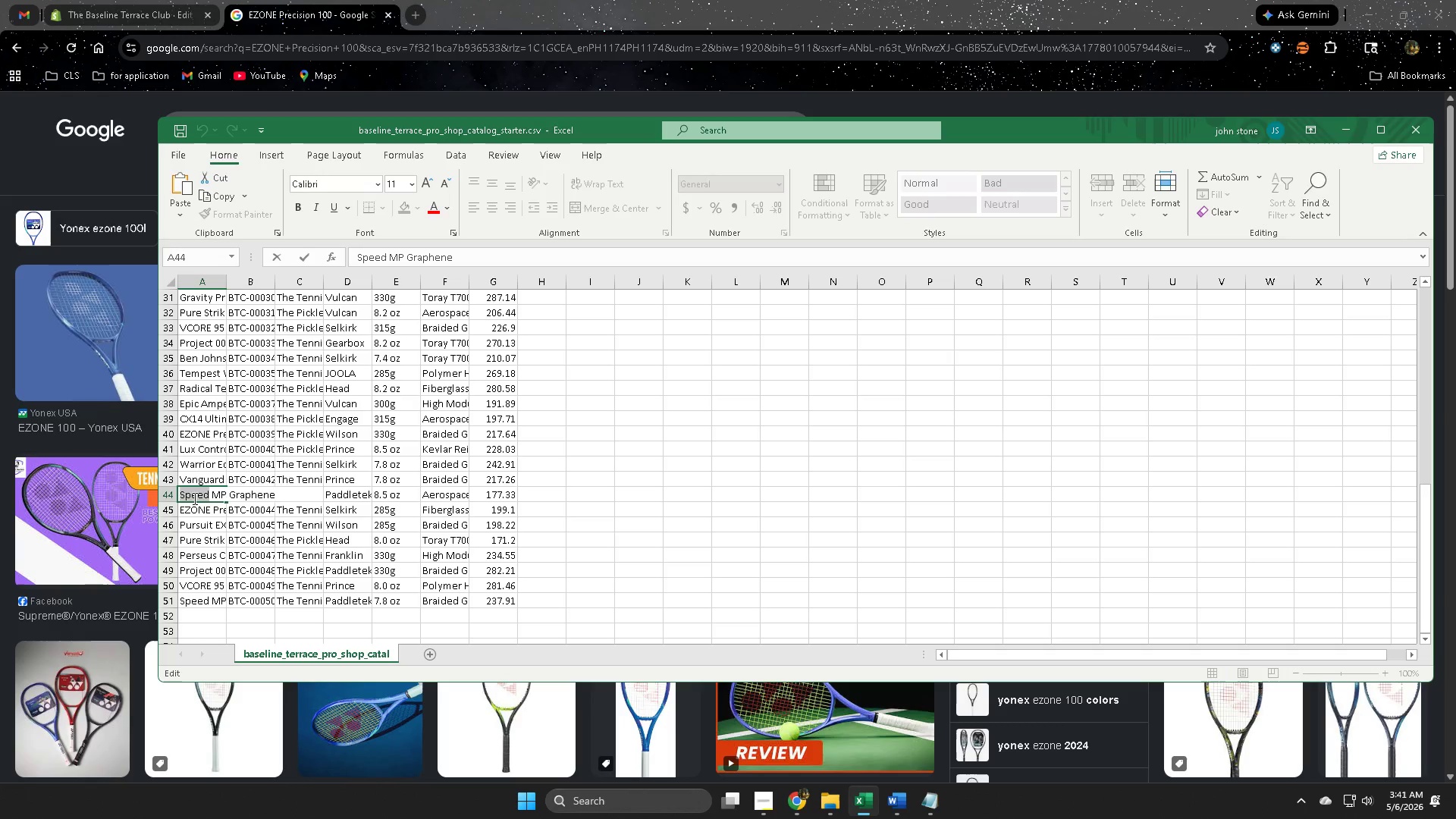 
triple_click([194, 498])
 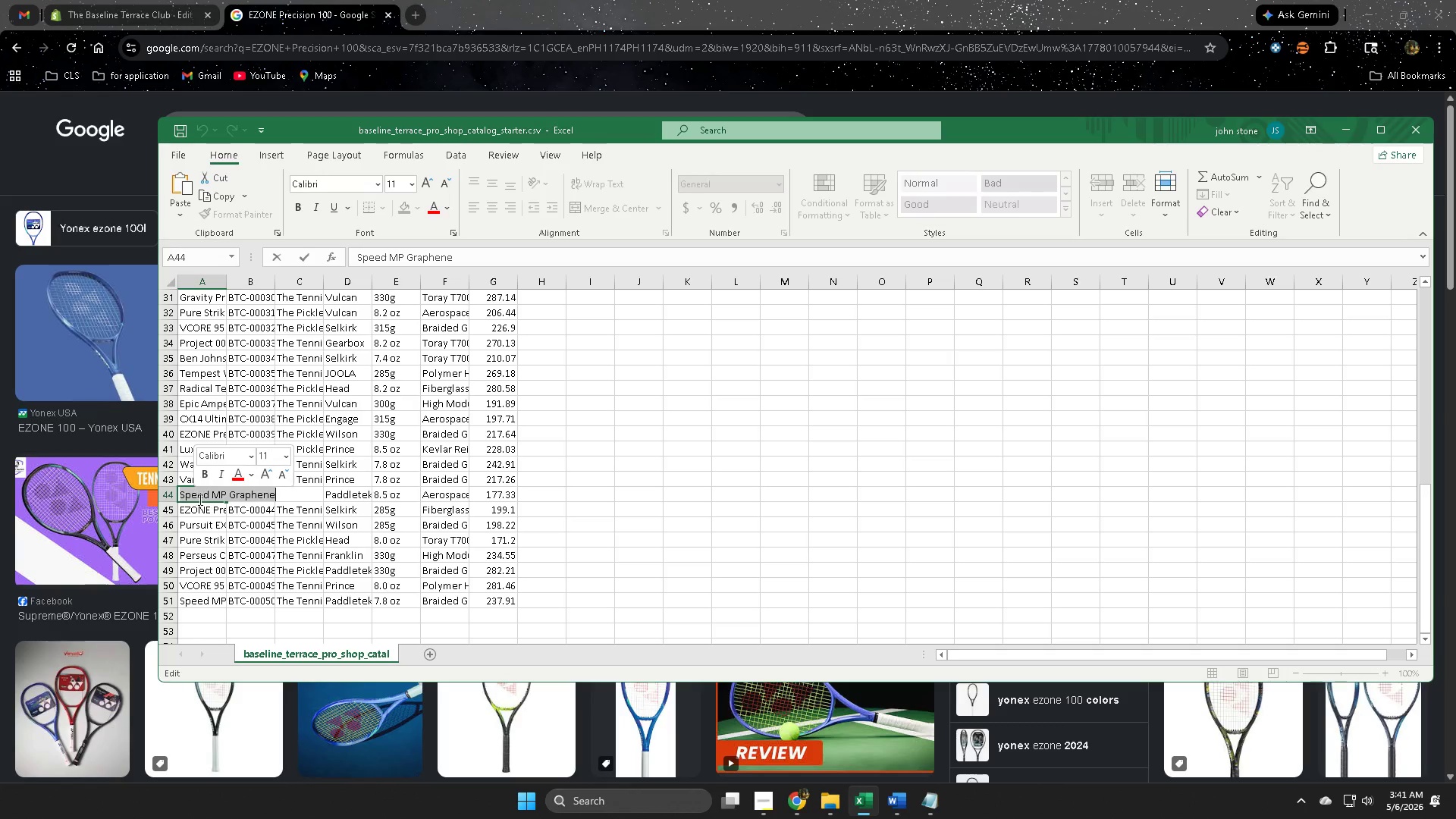 
key(Control+ControlLeft)
 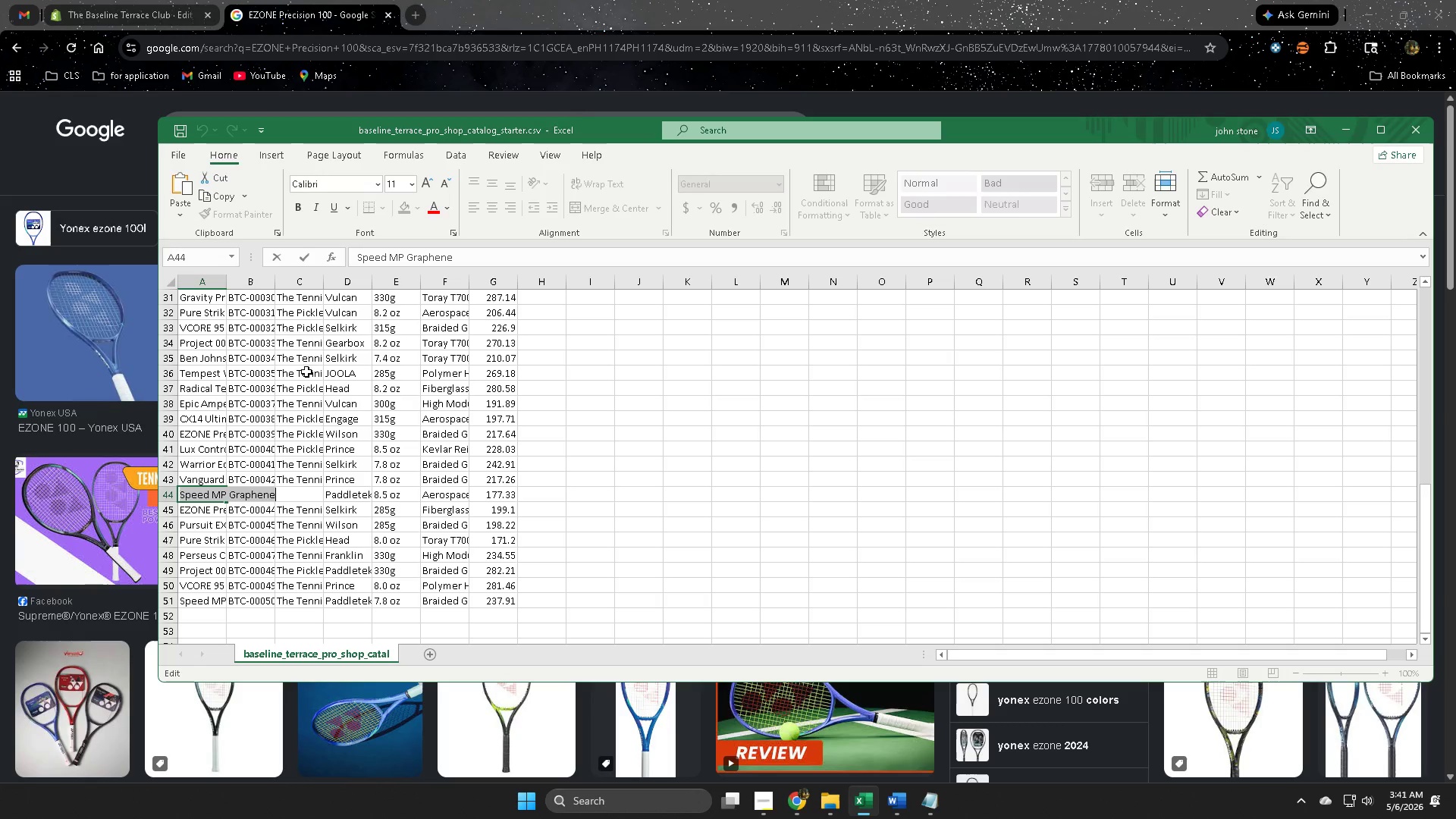 
key(Control+C)
 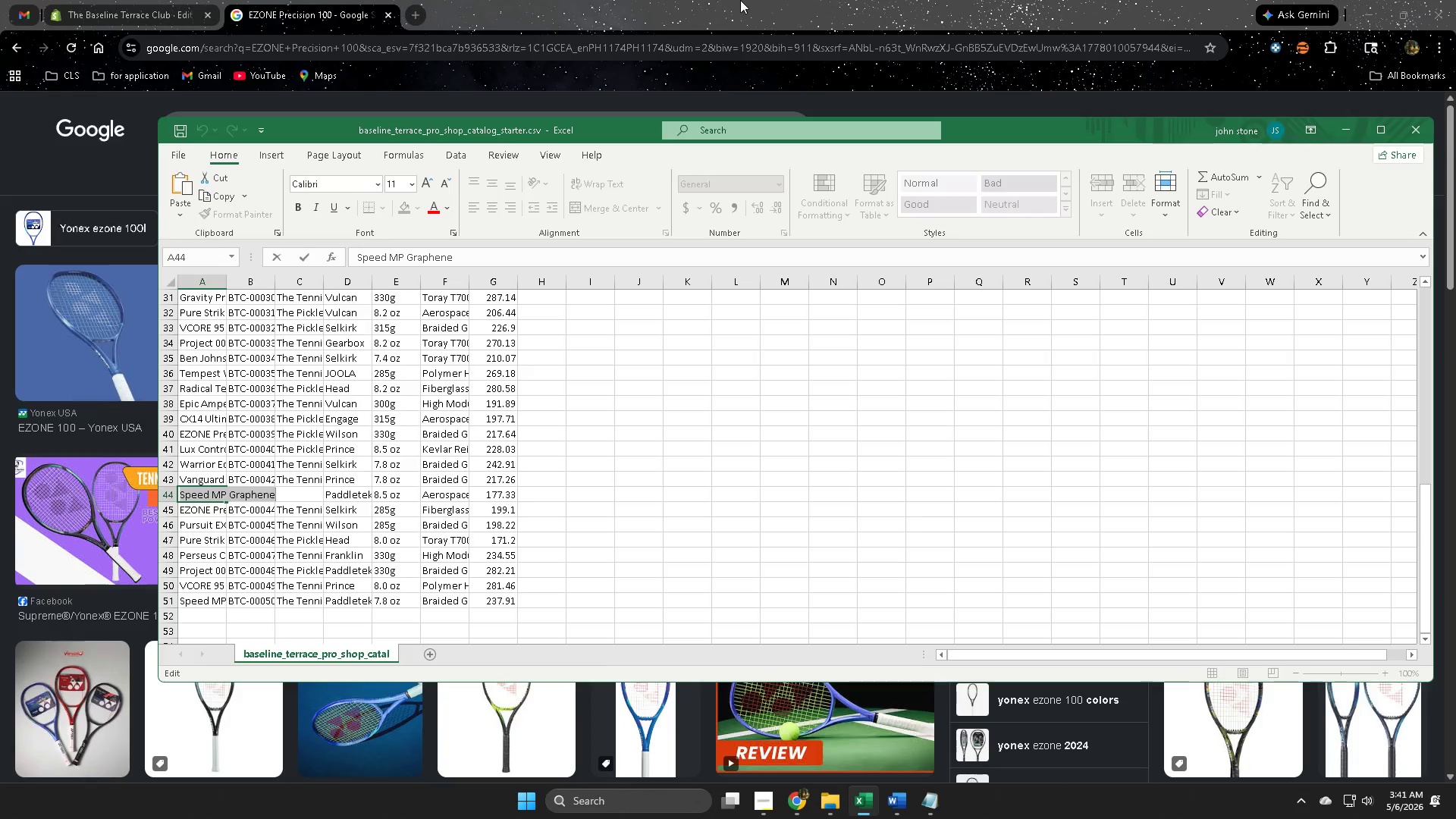 
left_click([742, 0])
 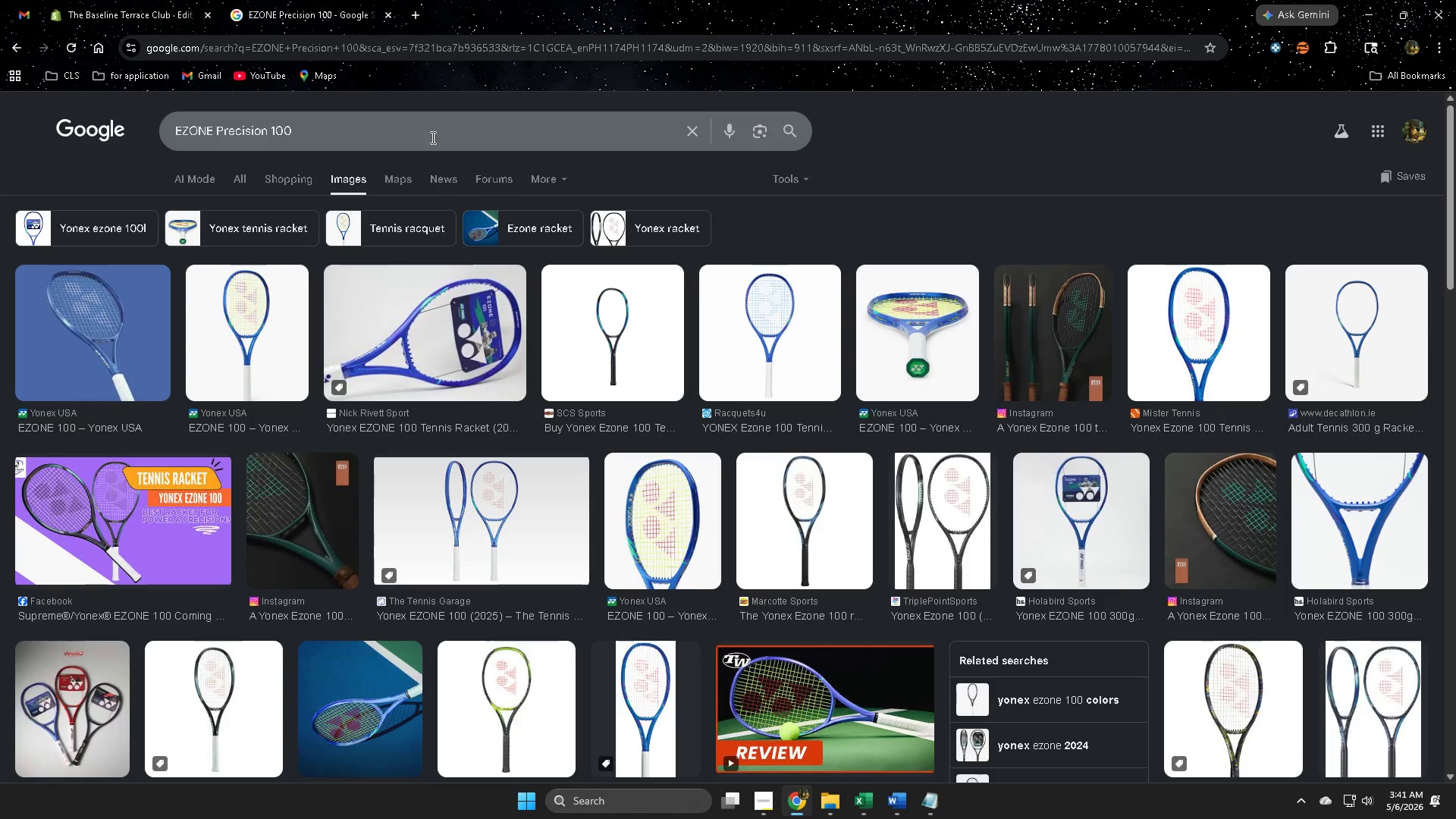 
double_click([403, 140])
 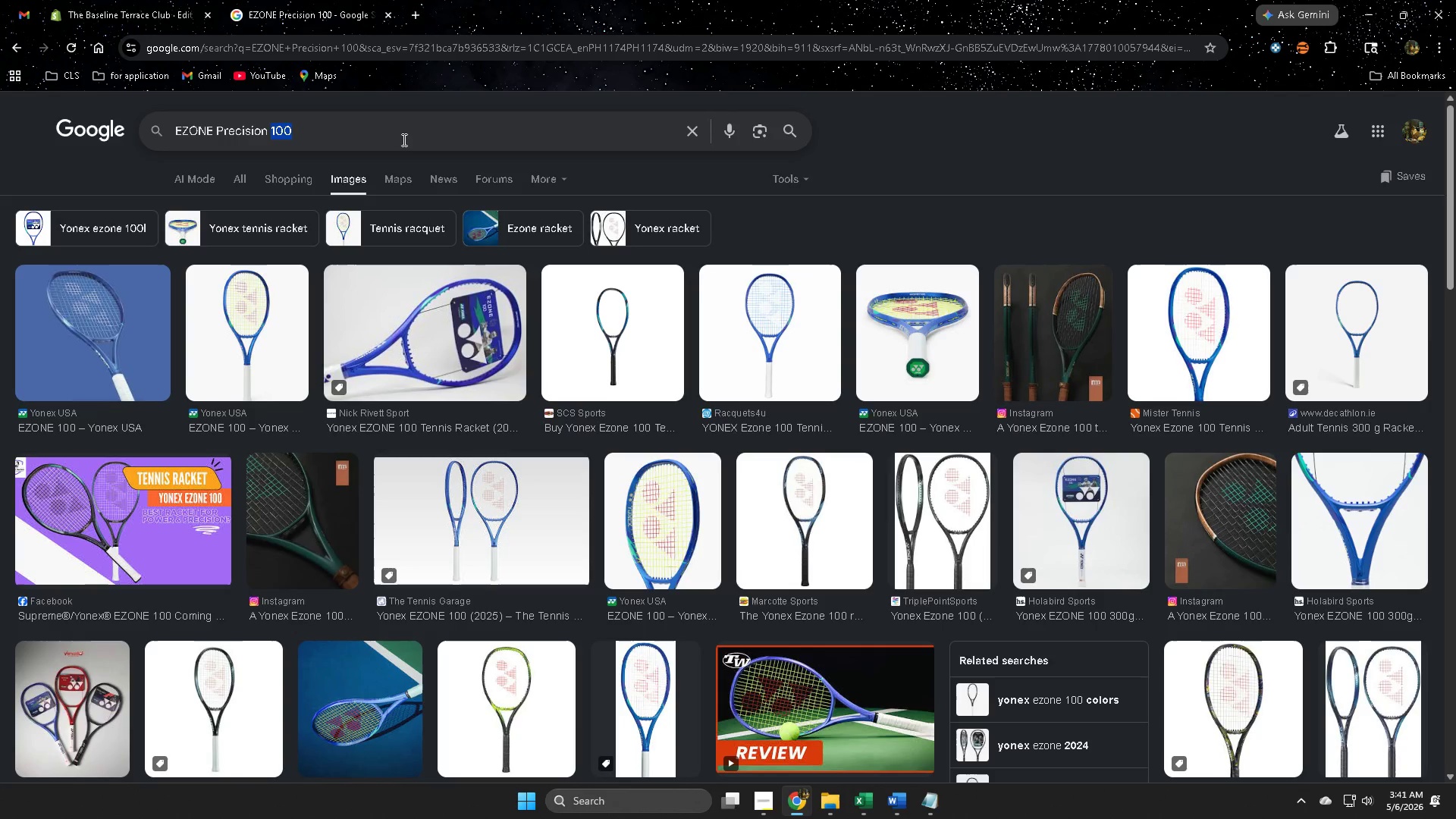 
triple_click([403, 140])
 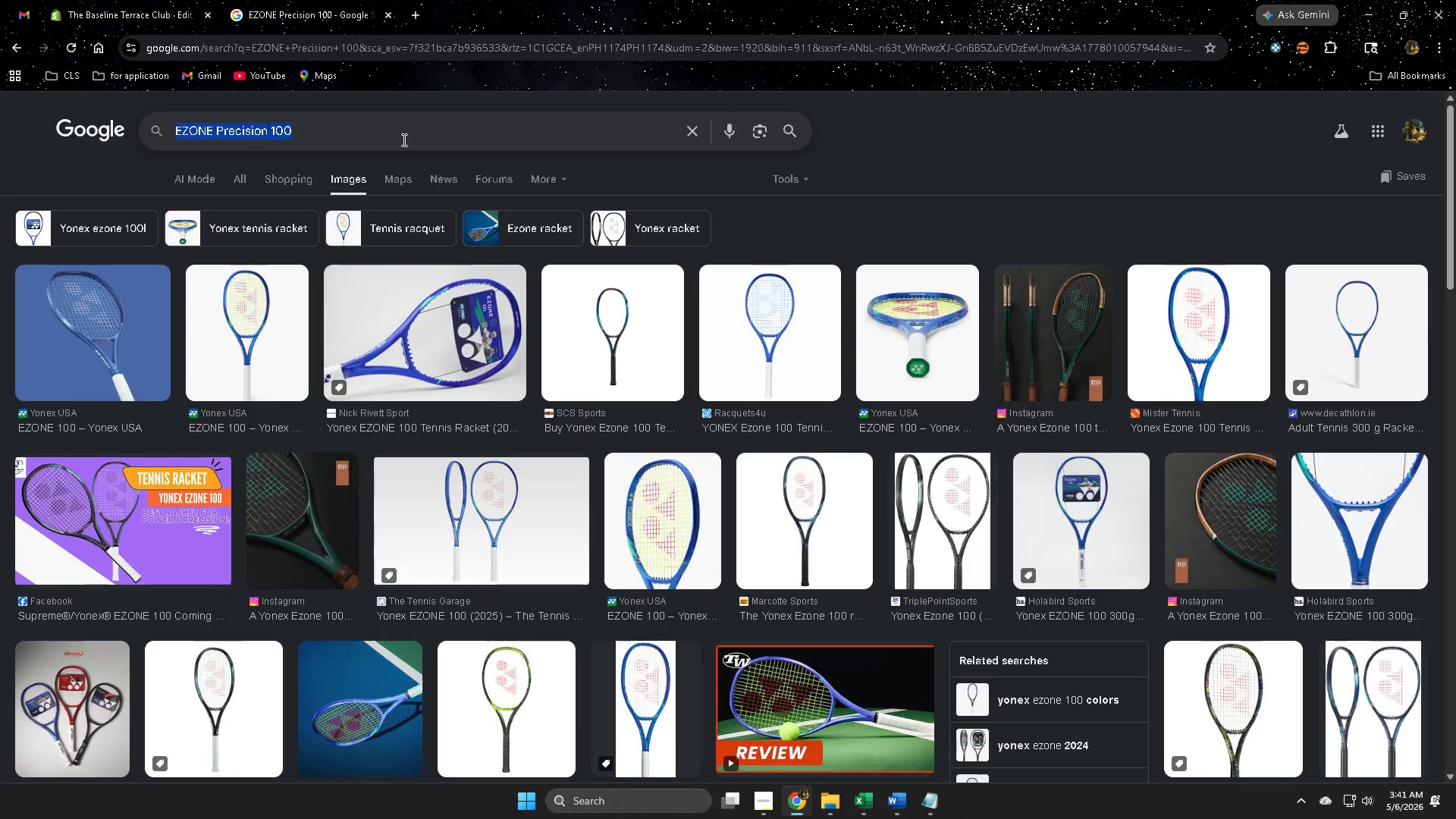 
key(Control+ControlLeft)
 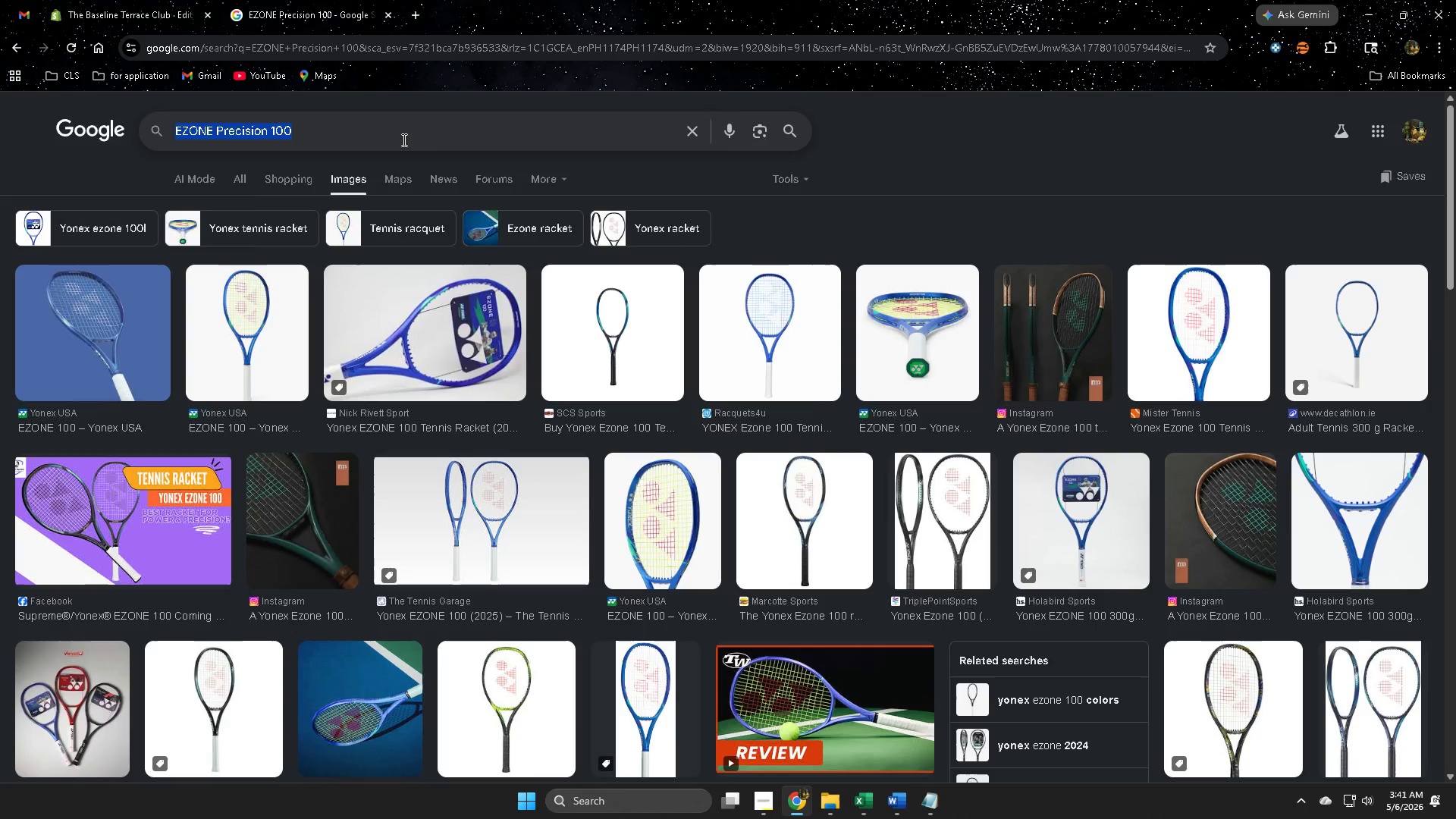 
key(Control+V)
 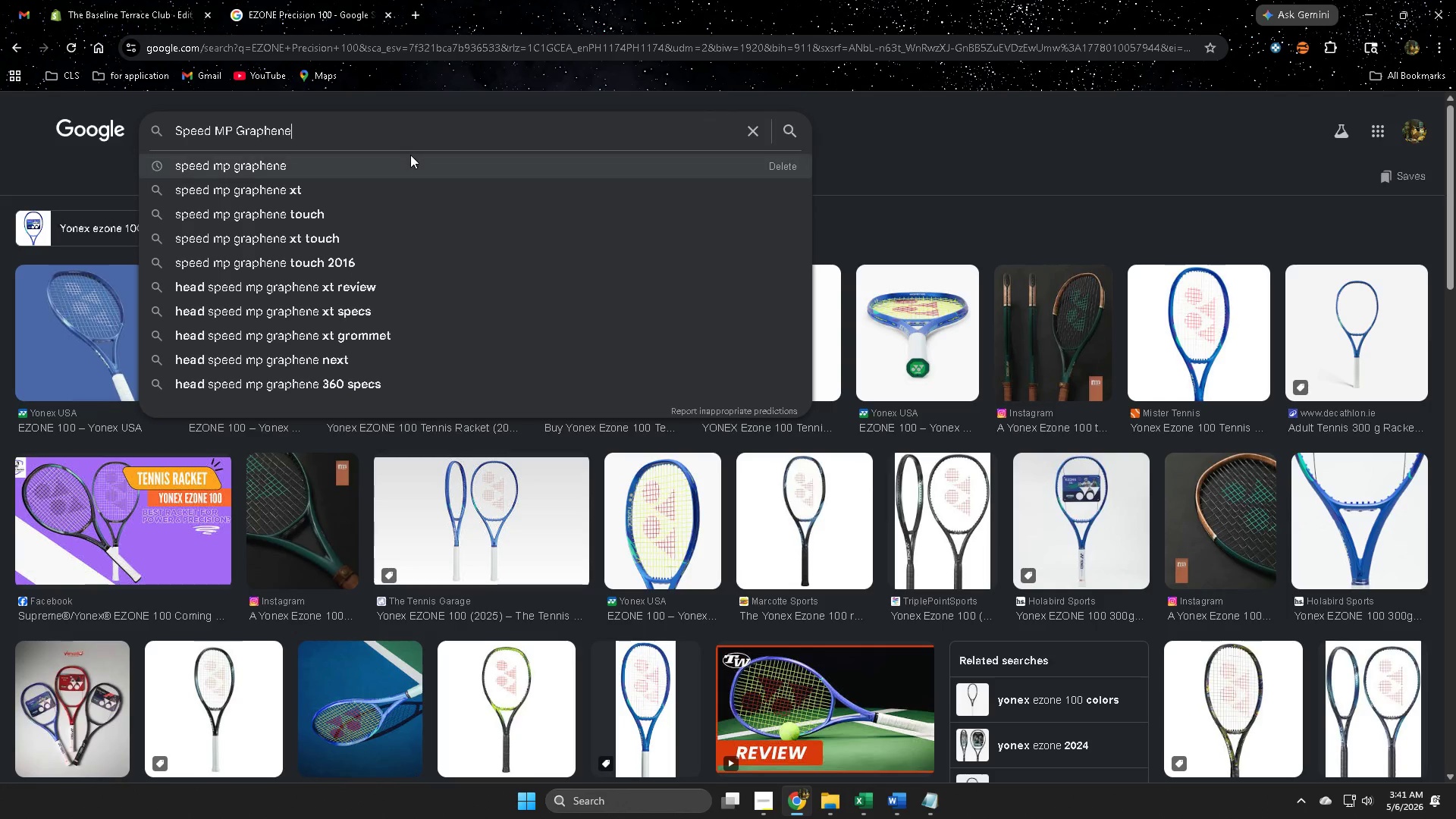 
key(Enter)
 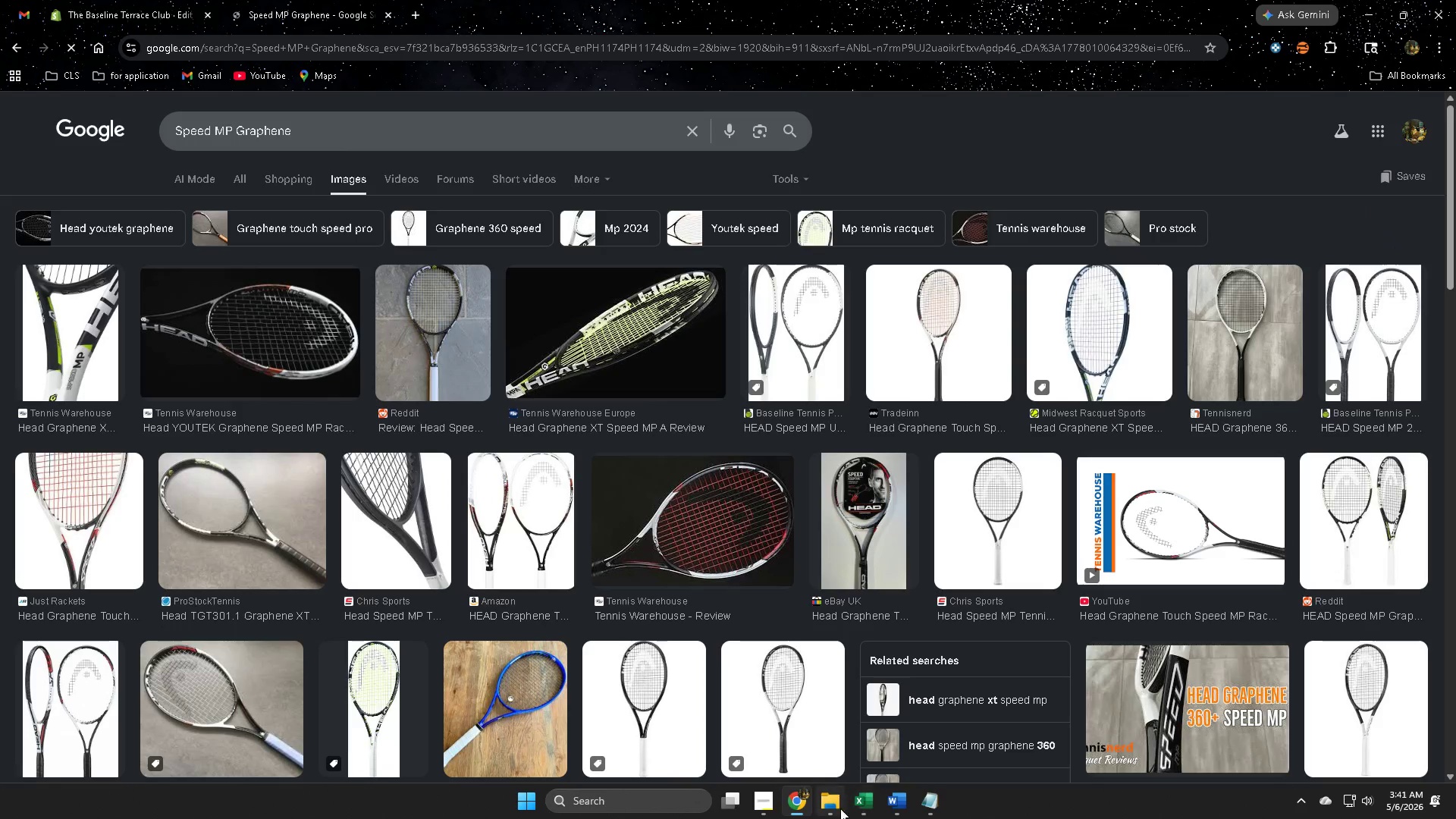 
left_click([864, 808])
 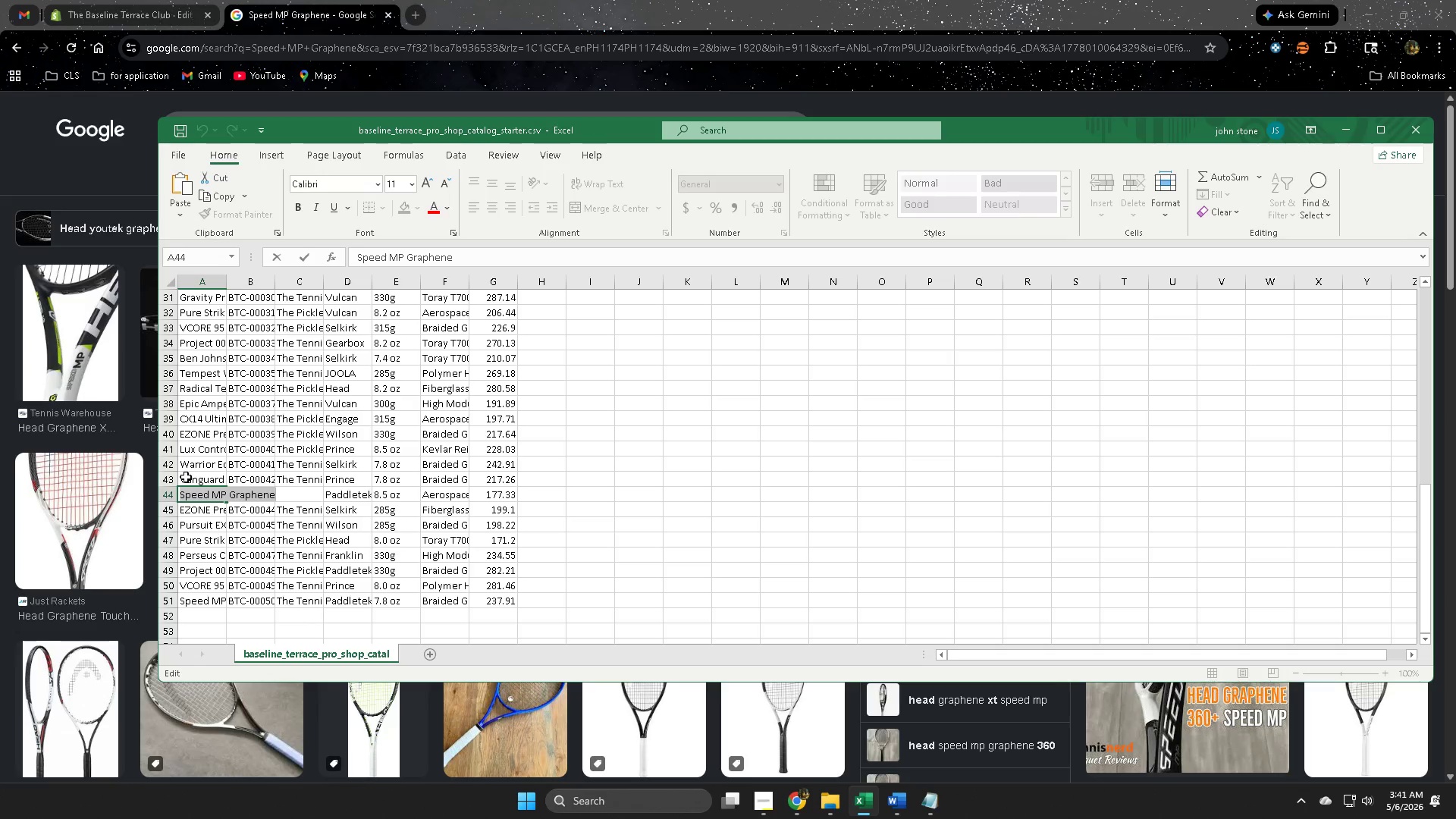 
double_click([186, 477])
 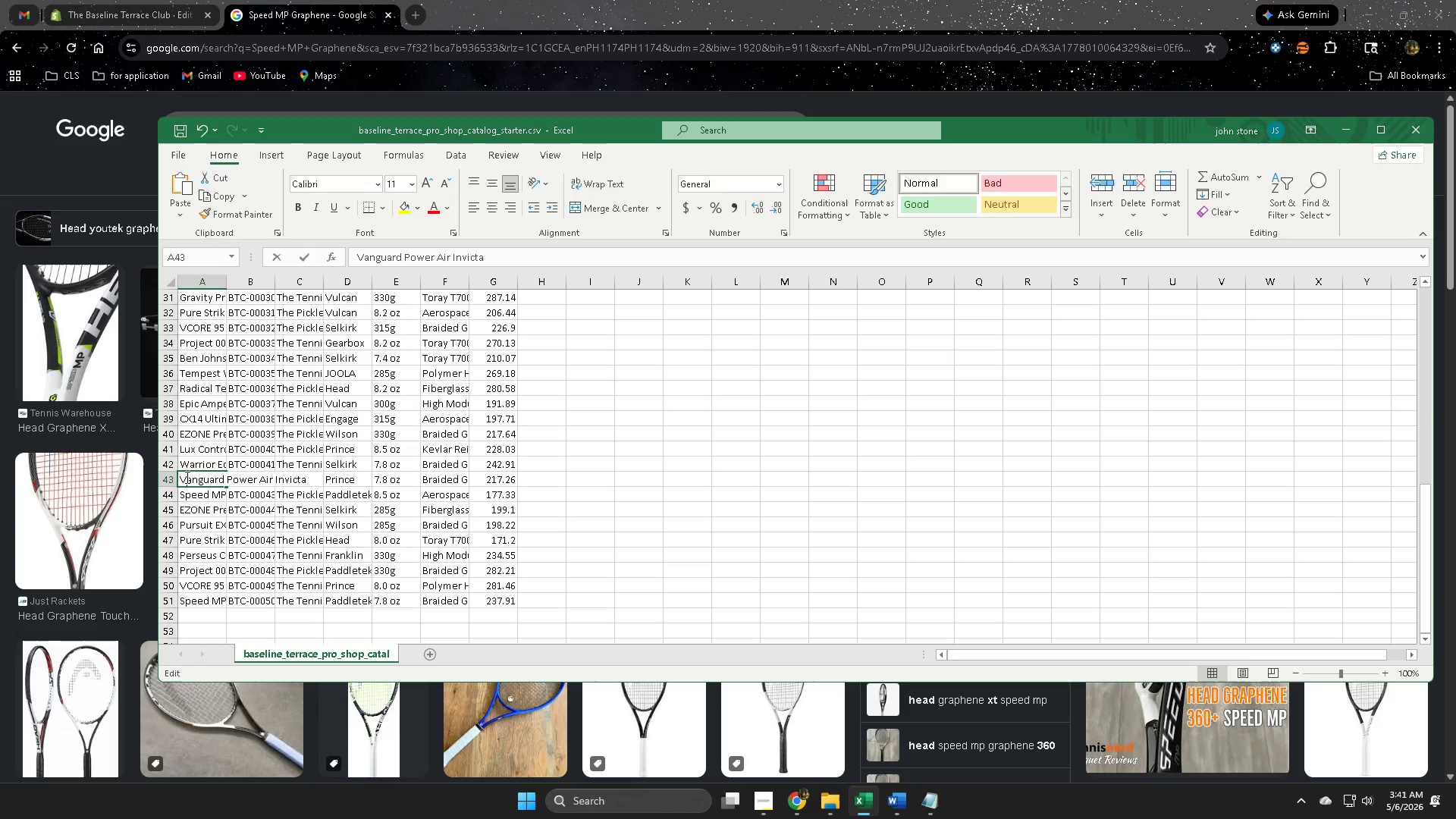 
triple_click([186, 477])
 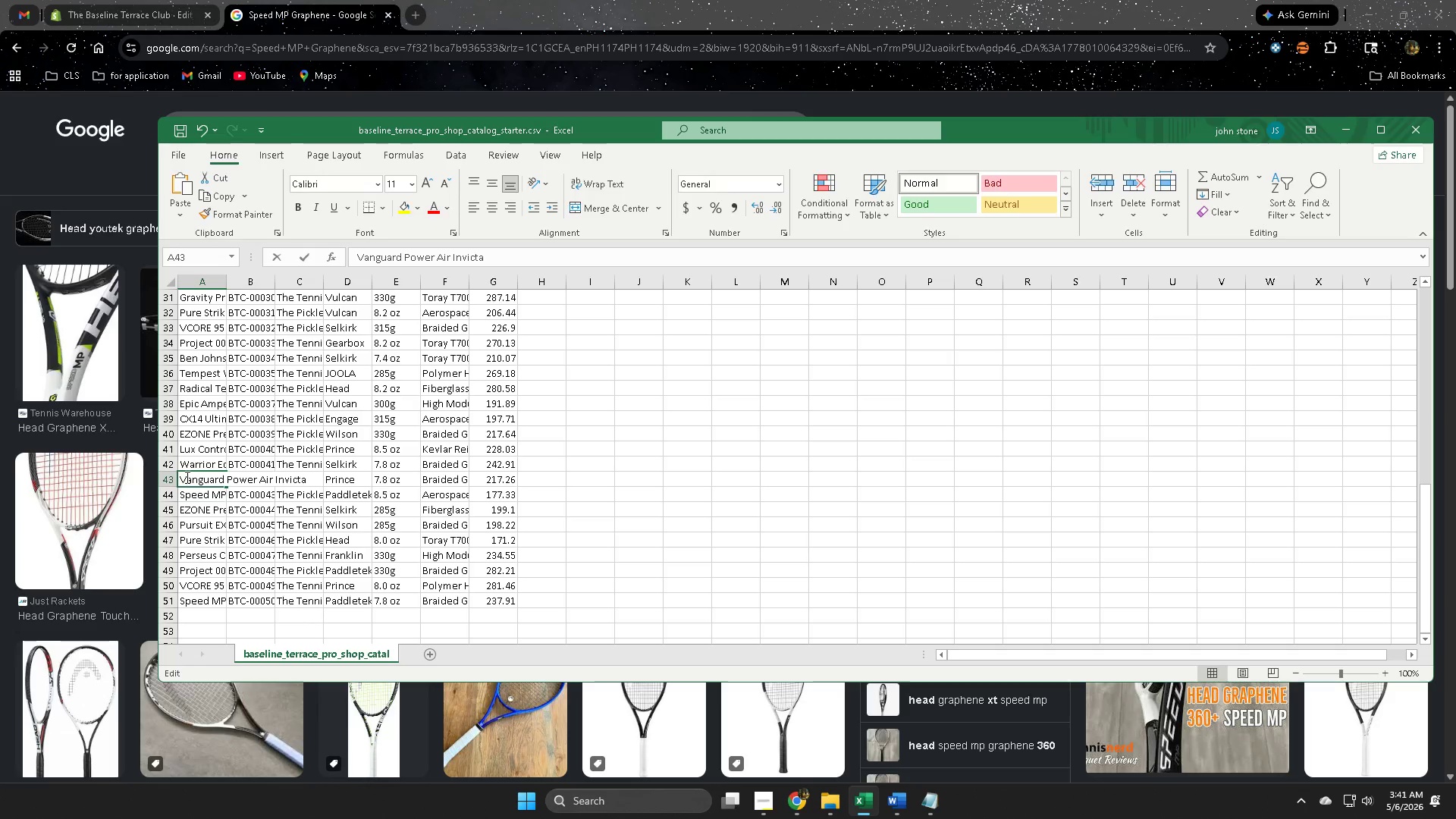 
triple_click([186, 477])
 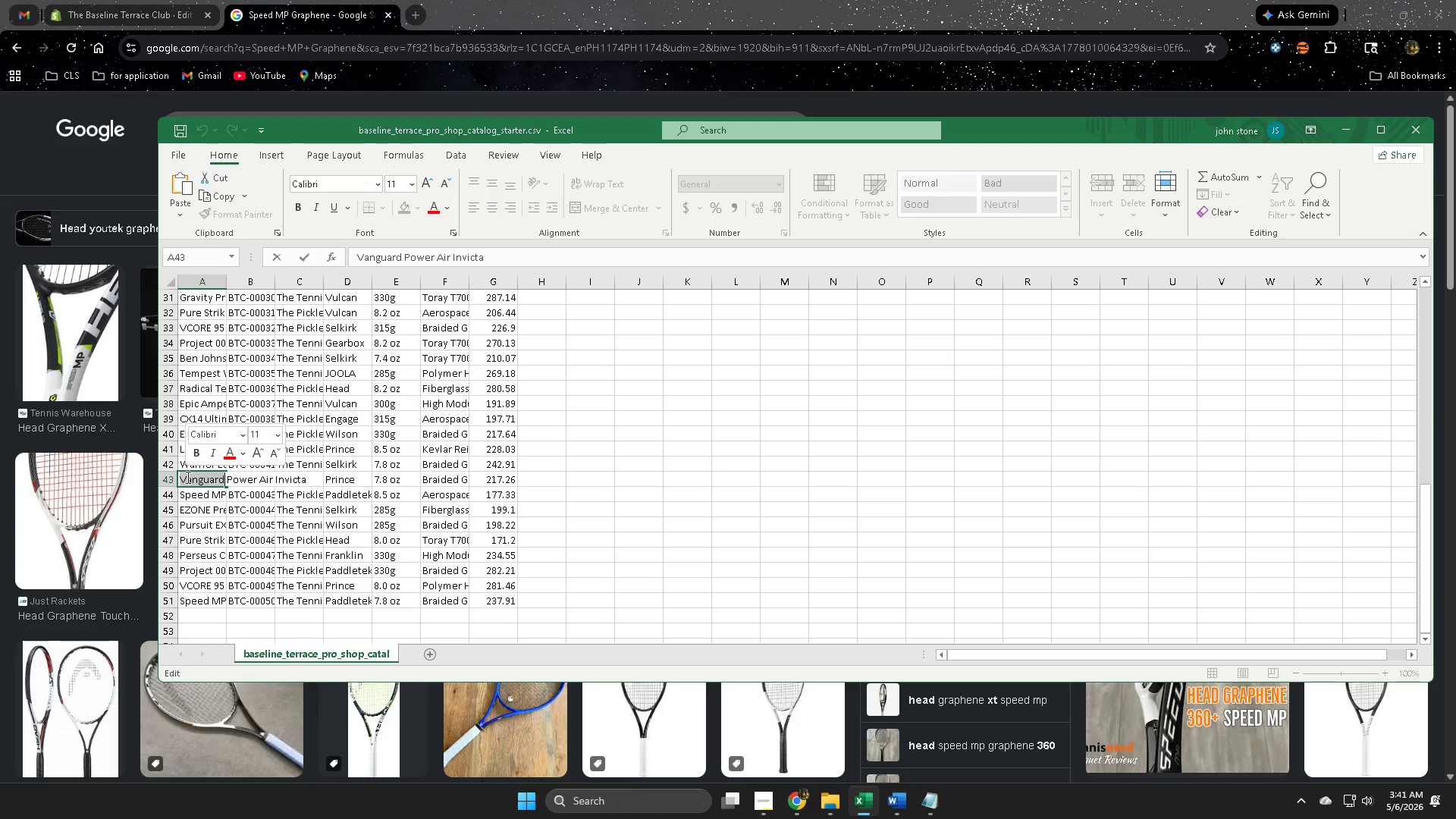 
triple_click([187, 477])
 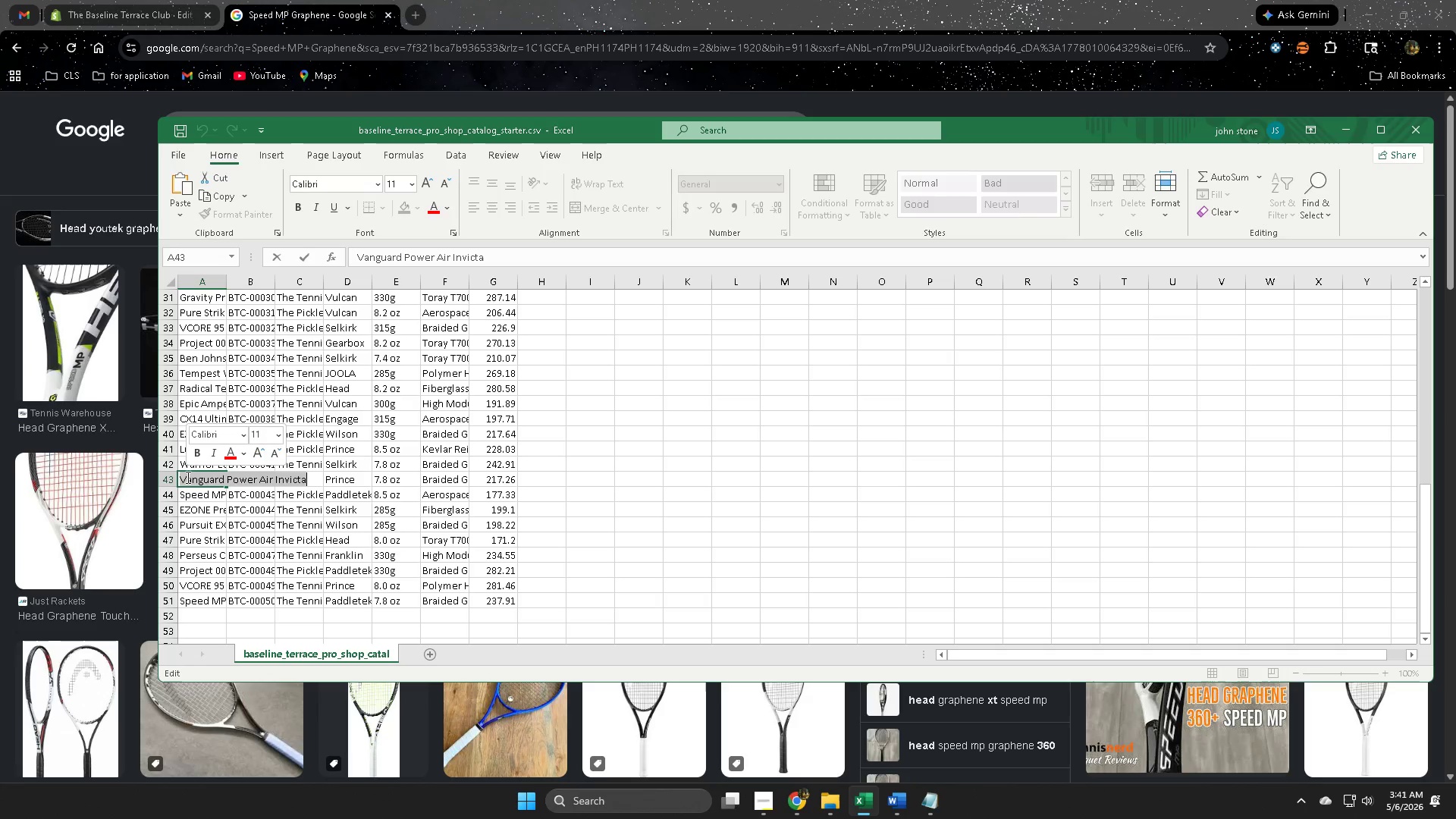 
key(Control+ControlLeft)
 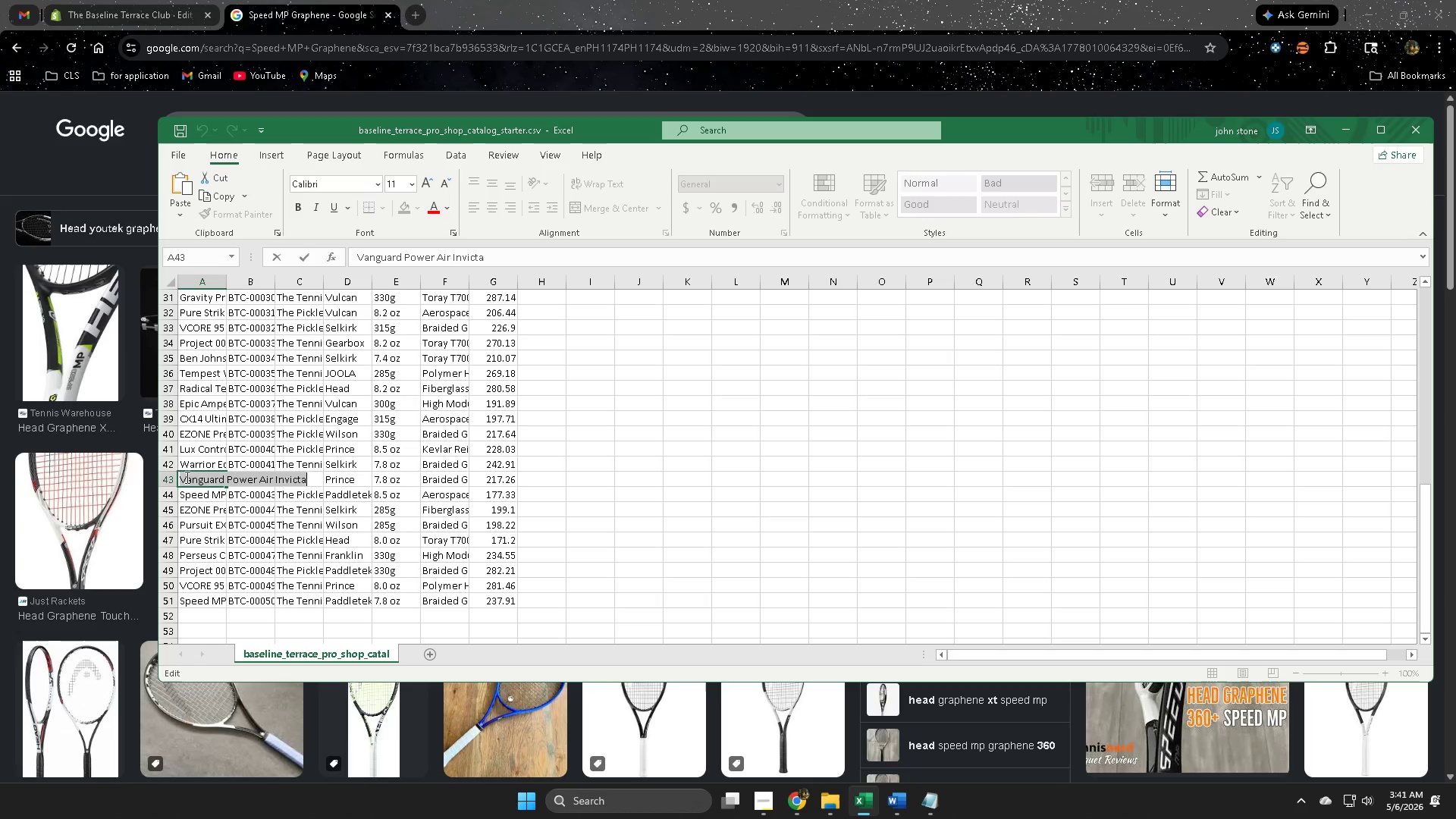 
key(Control+C)
 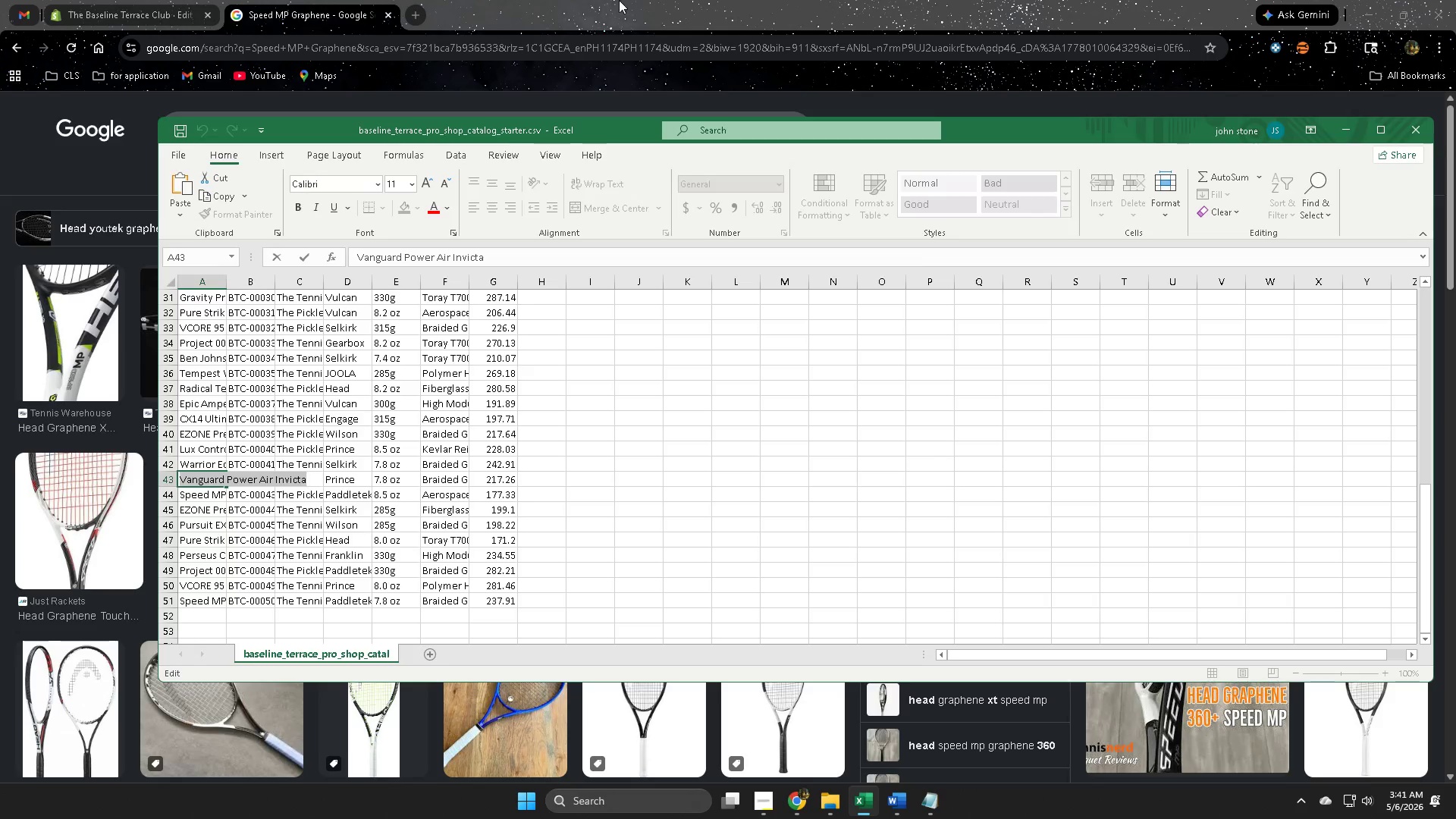 
left_click([629, 0])
 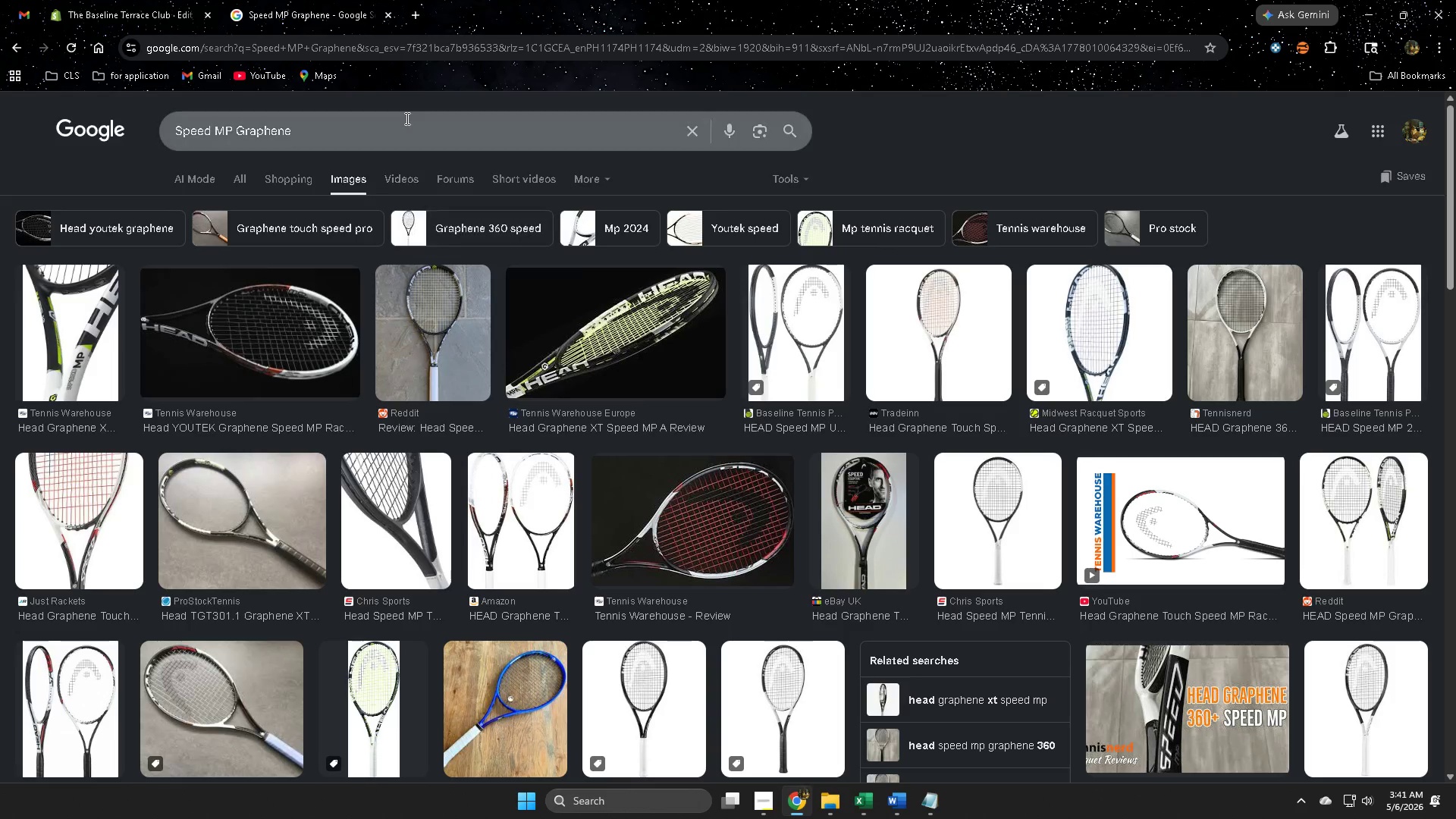 
double_click([406, 118])
 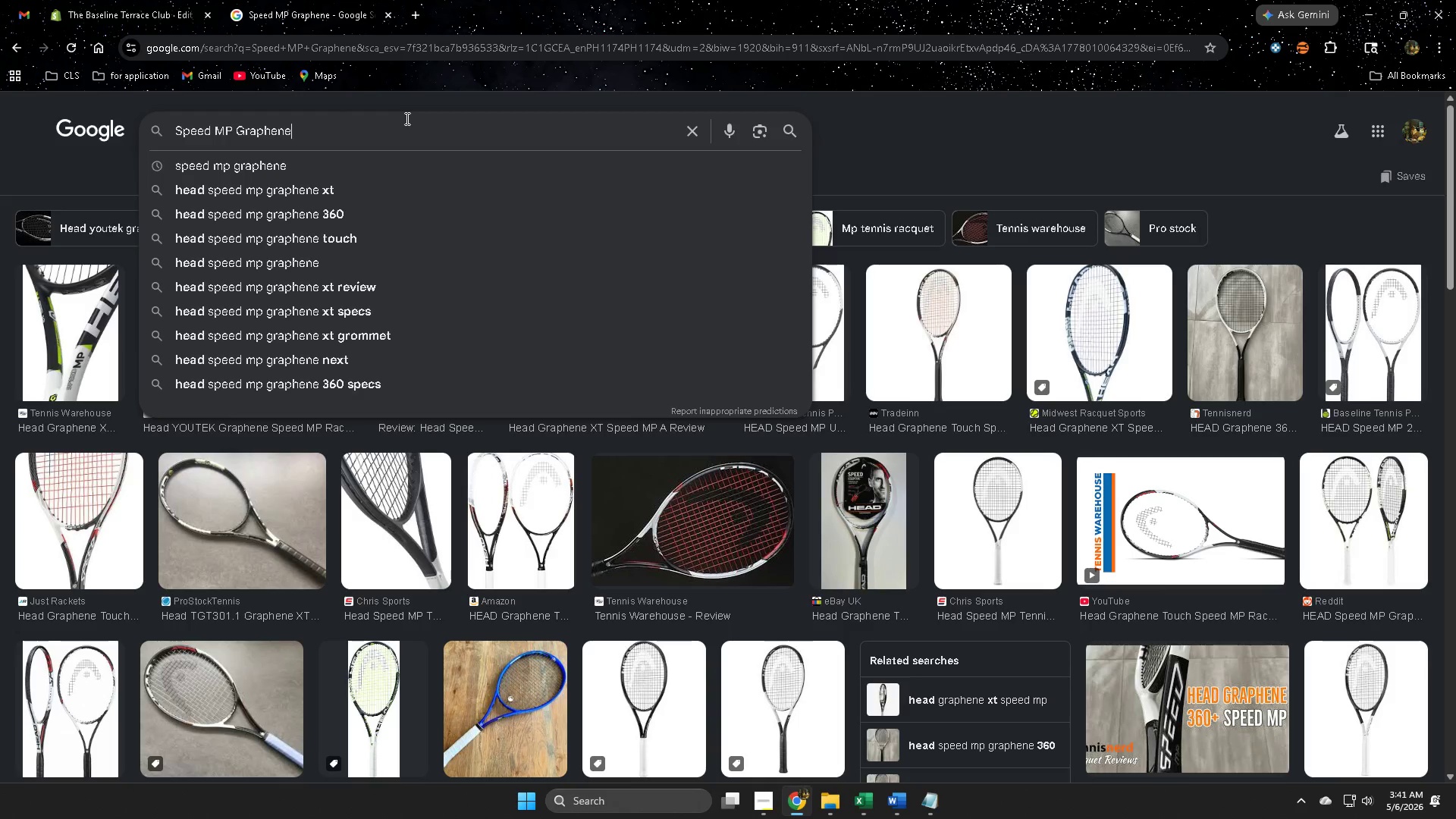 
triple_click([406, 118])
 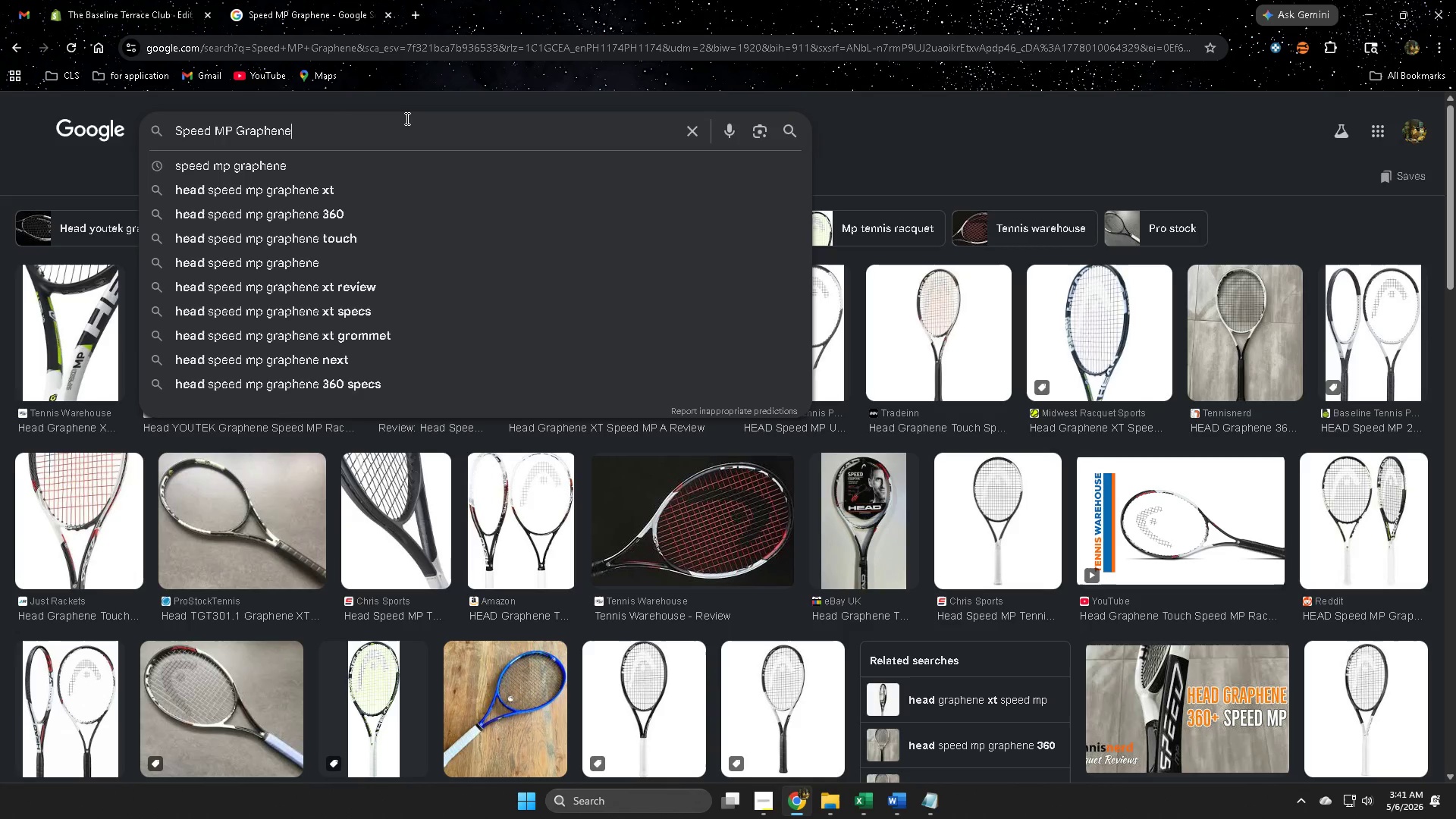 
hold_key(key=ControlLeft, duration=0.31)
 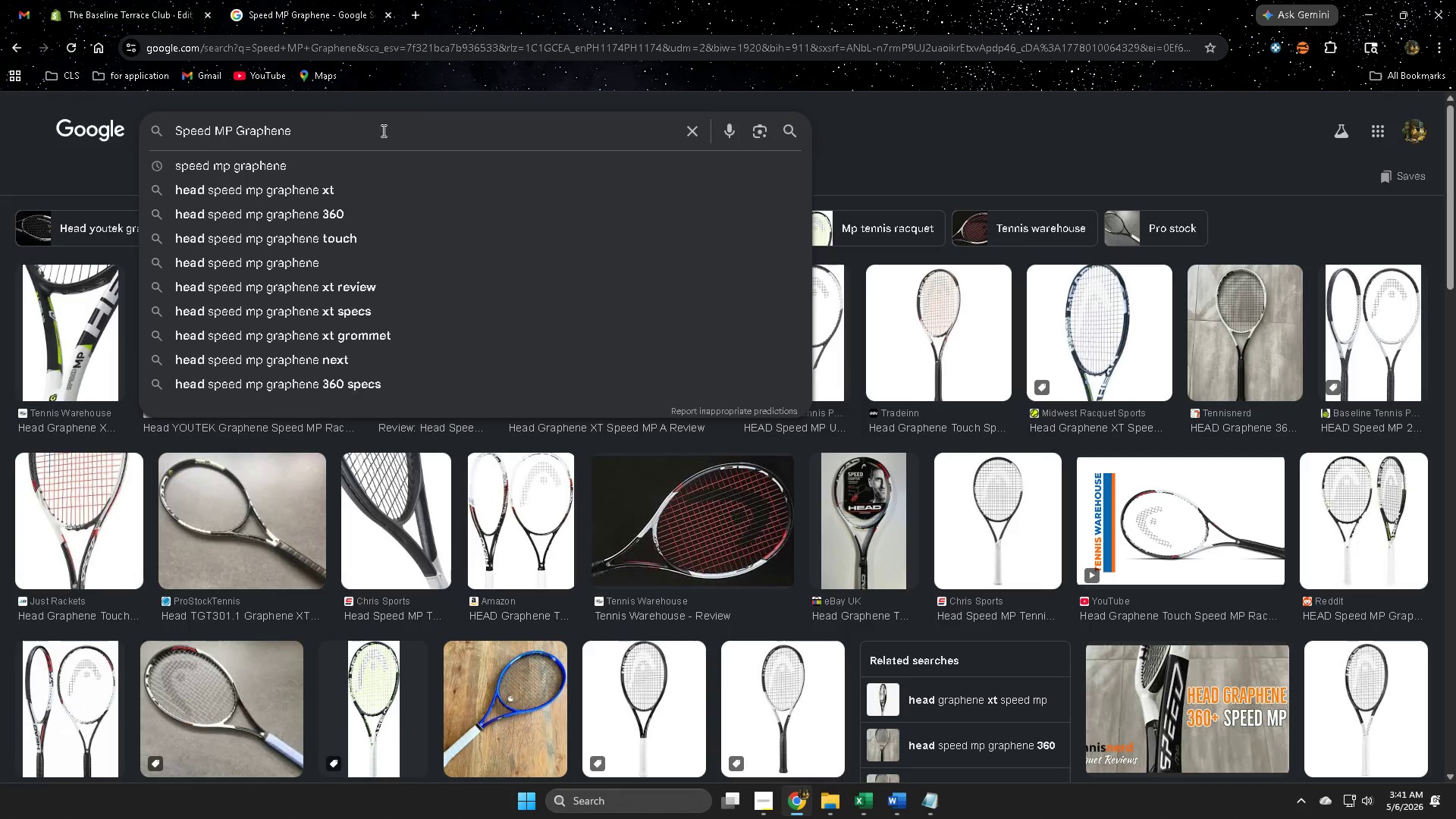 
double_click([382, 130])
 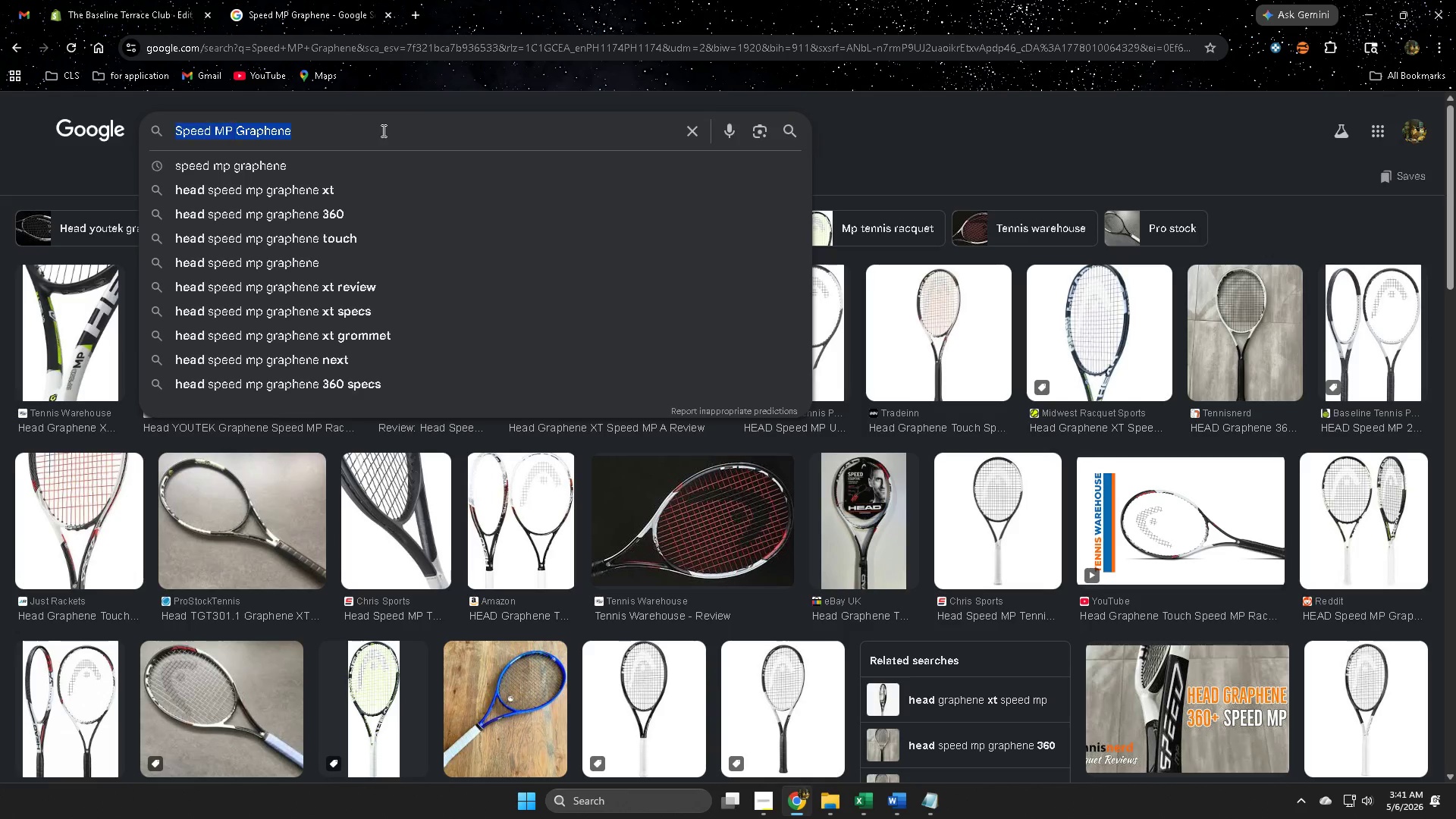 
triple_click([382, 130])
 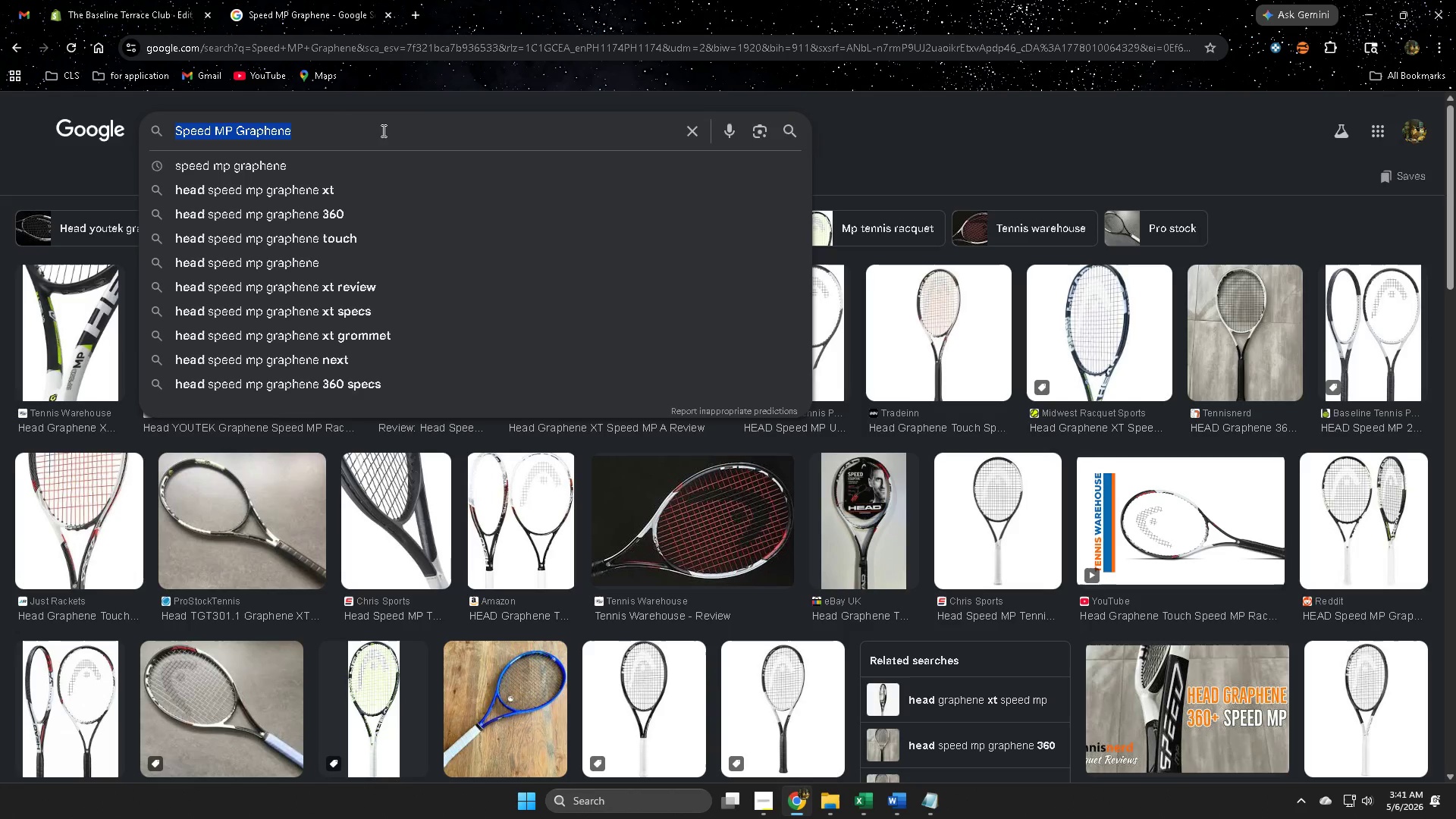 
key(Control+ControlLeft)
 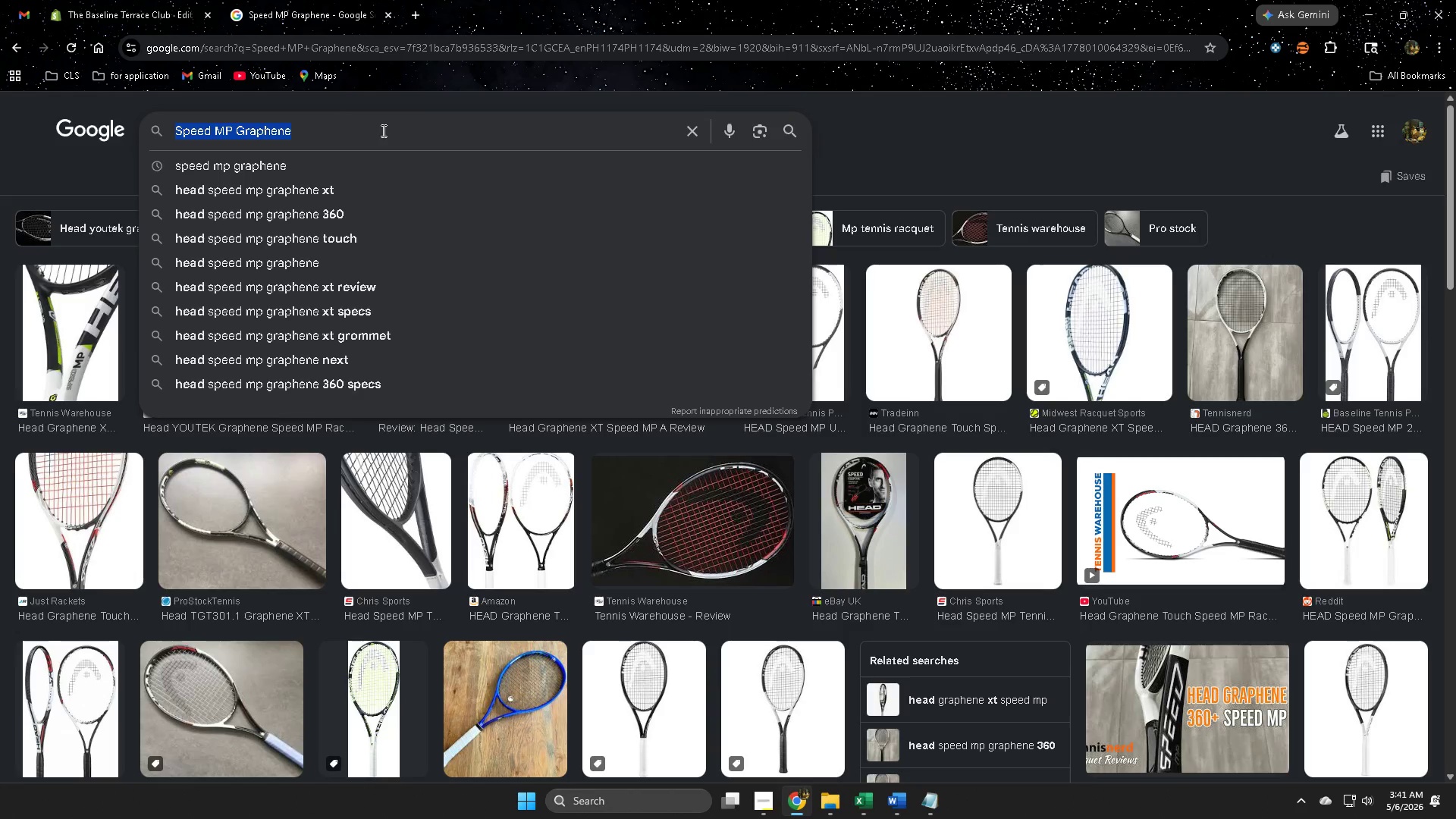 
key(Control+V)
 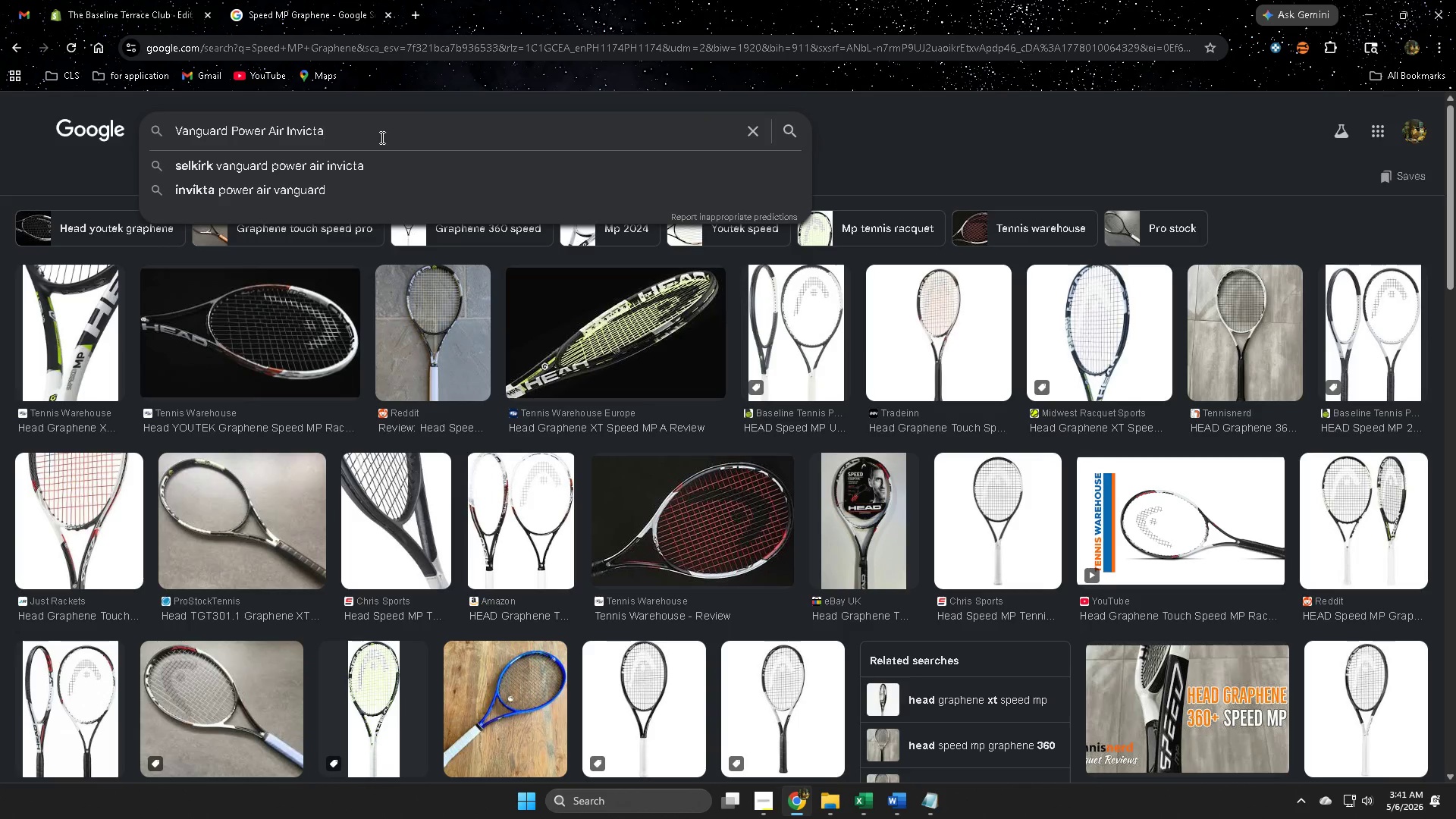 
key(Control+Enter)
 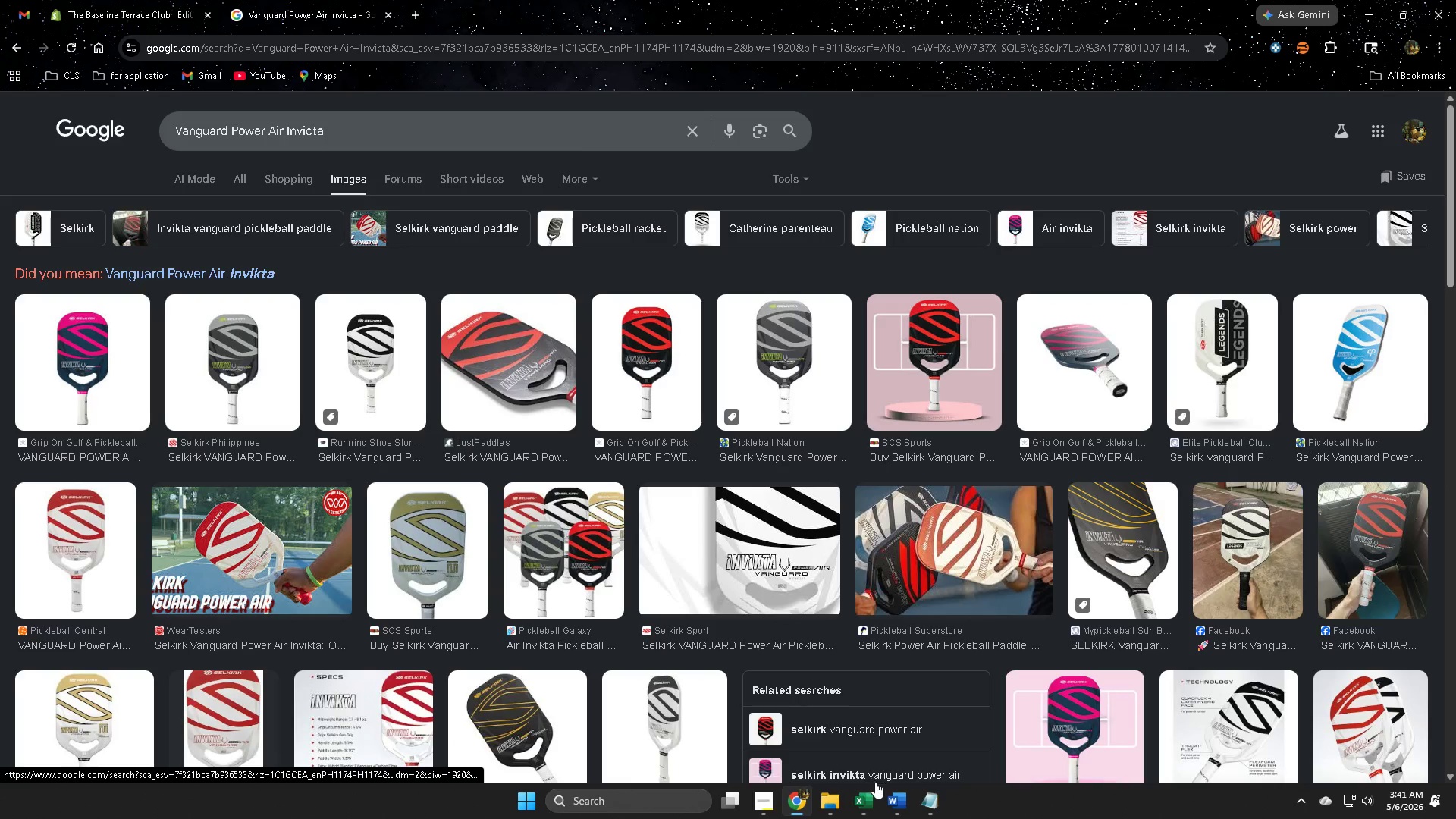 
left_click([866, 795])
 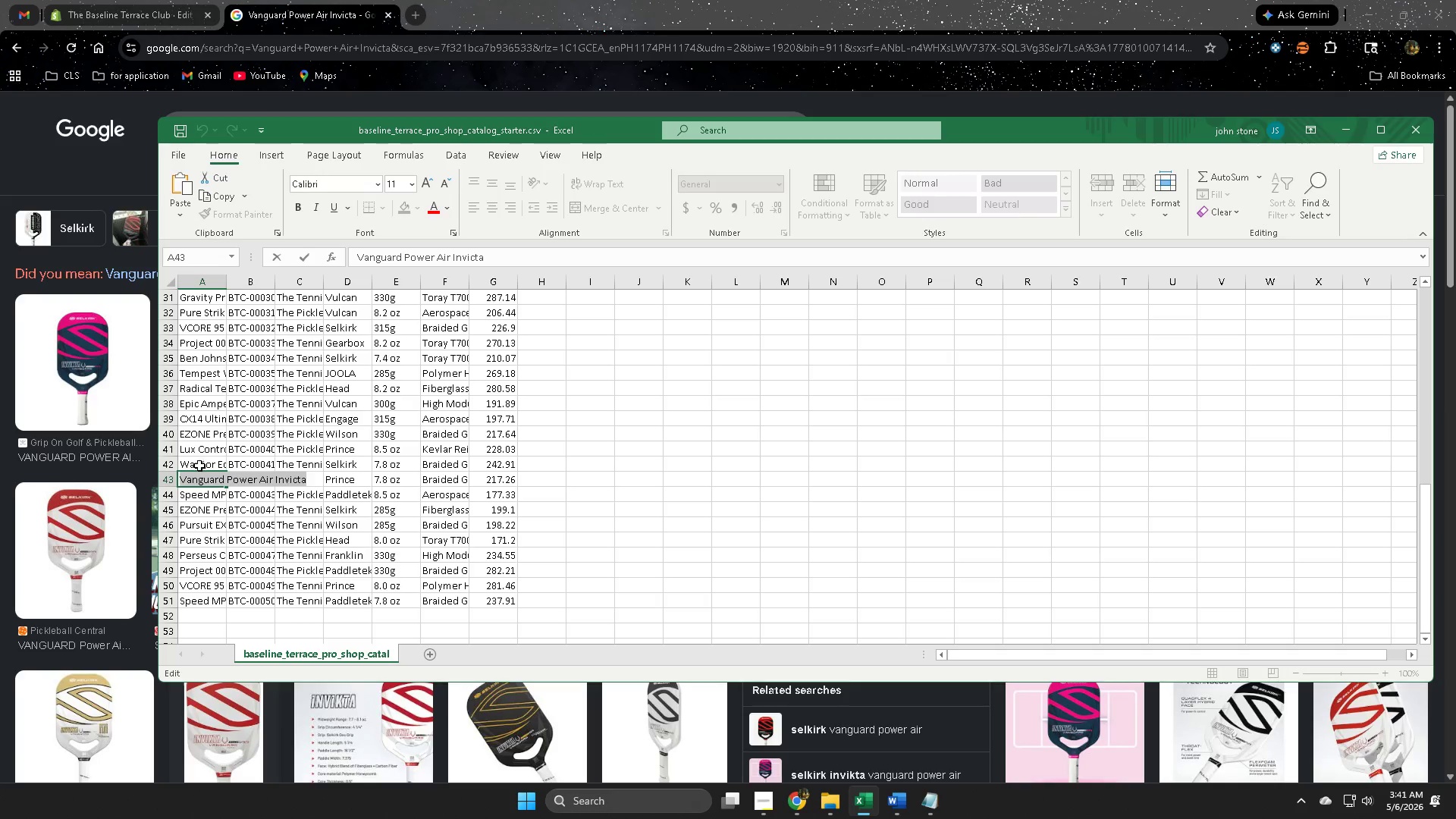 
double_click([199, 466])
 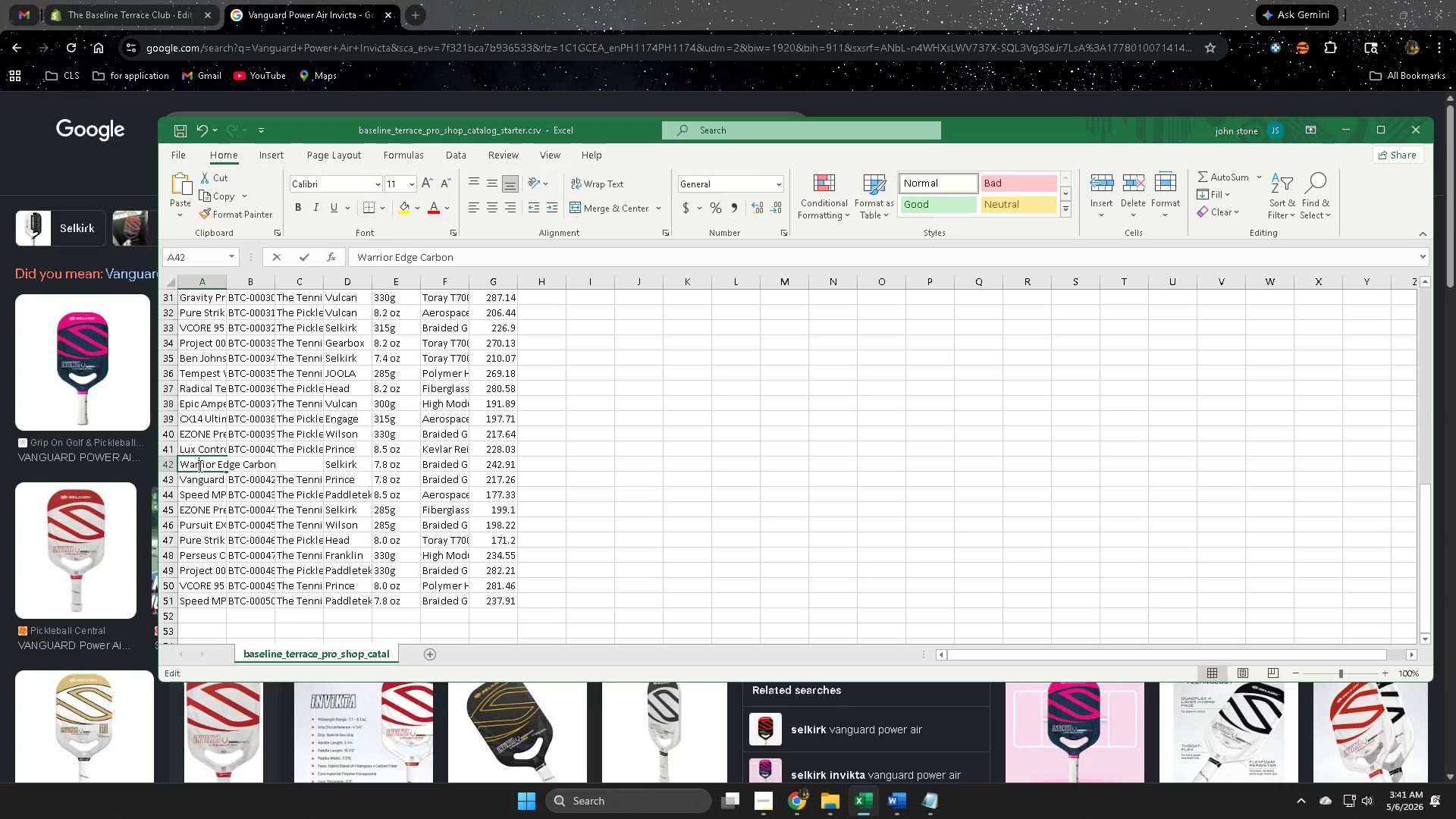 
triple_click([199, 466])
 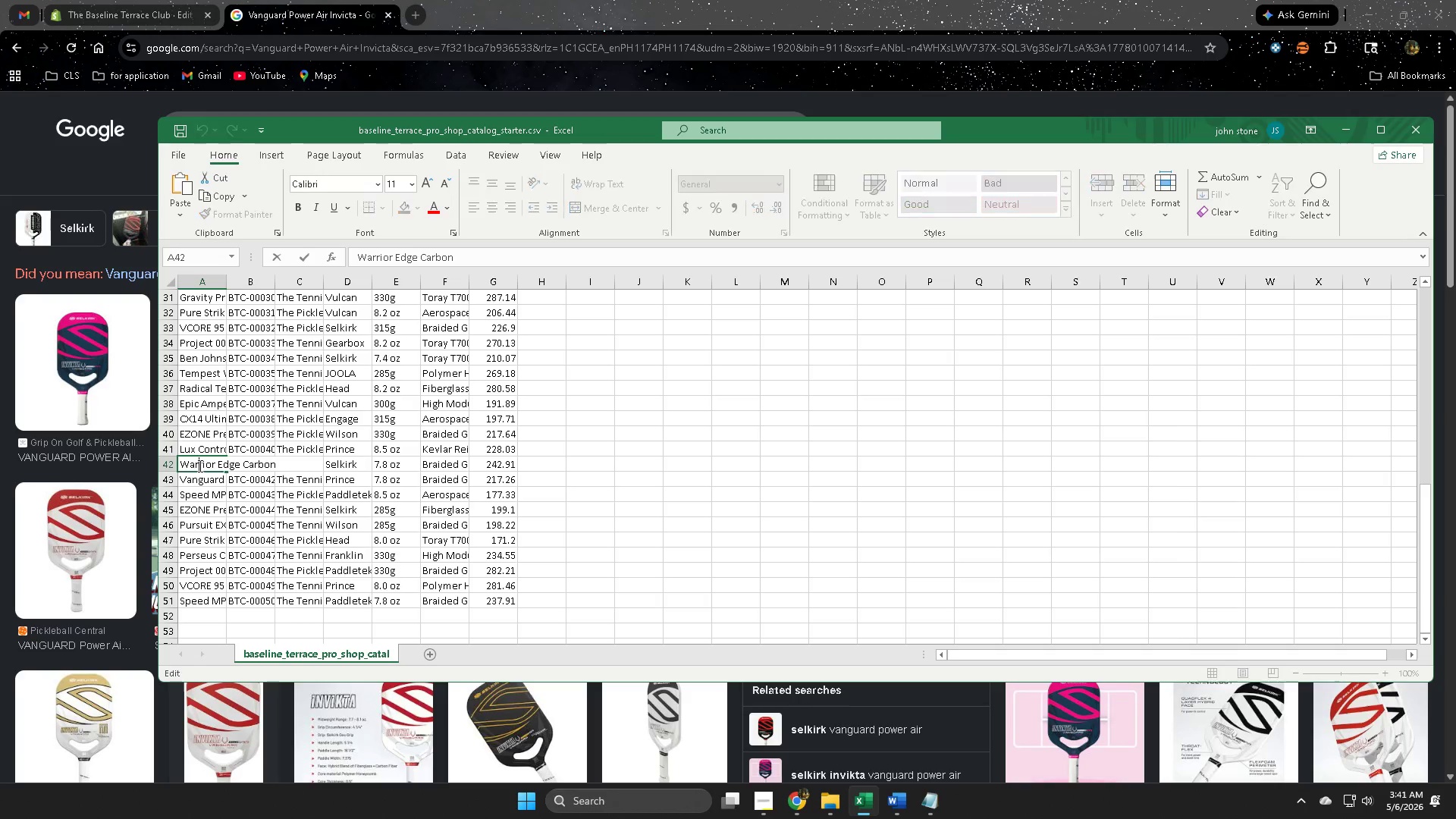 
triple_click([199, 466])
 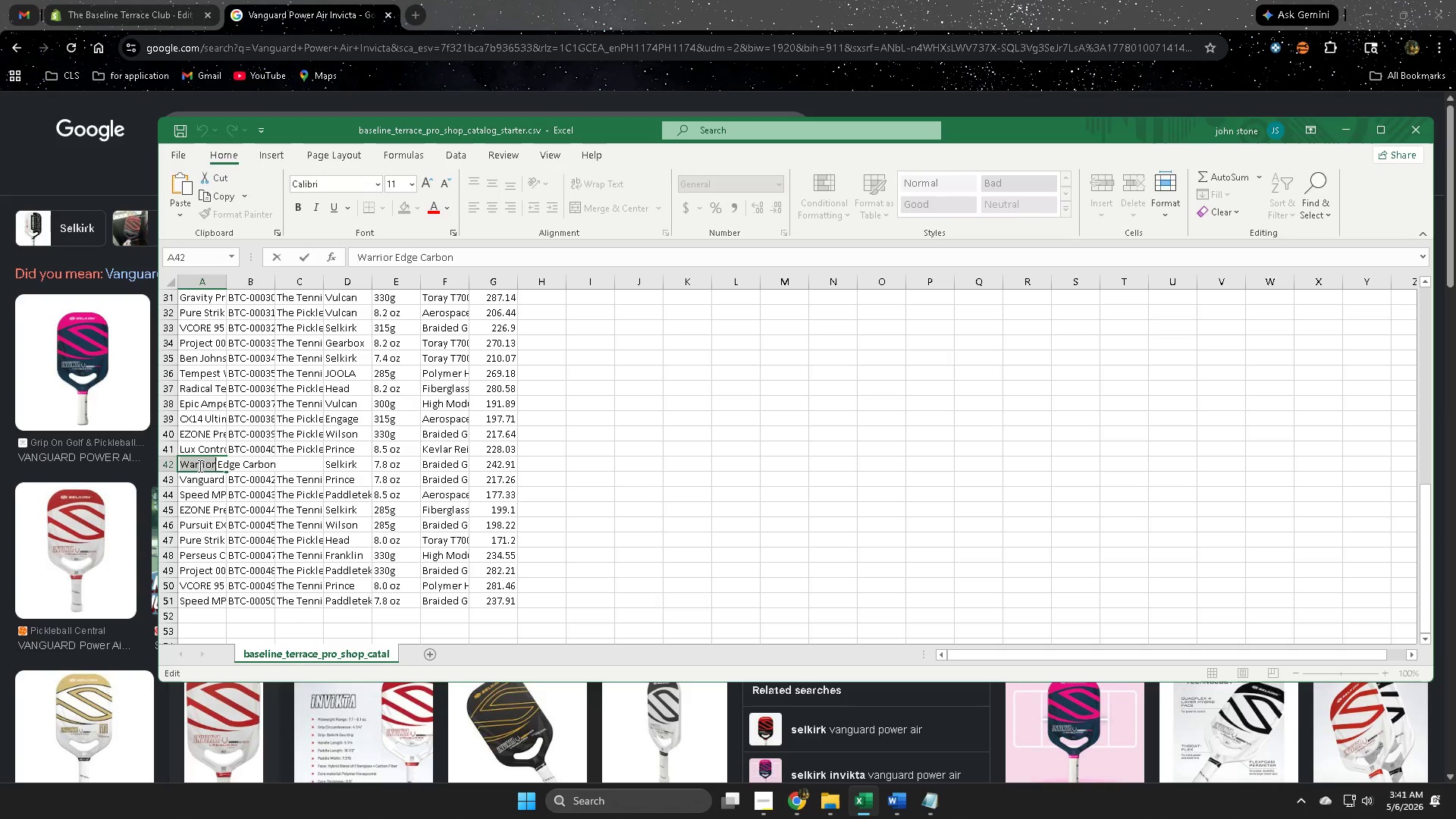 
triple_click([199, 466])
 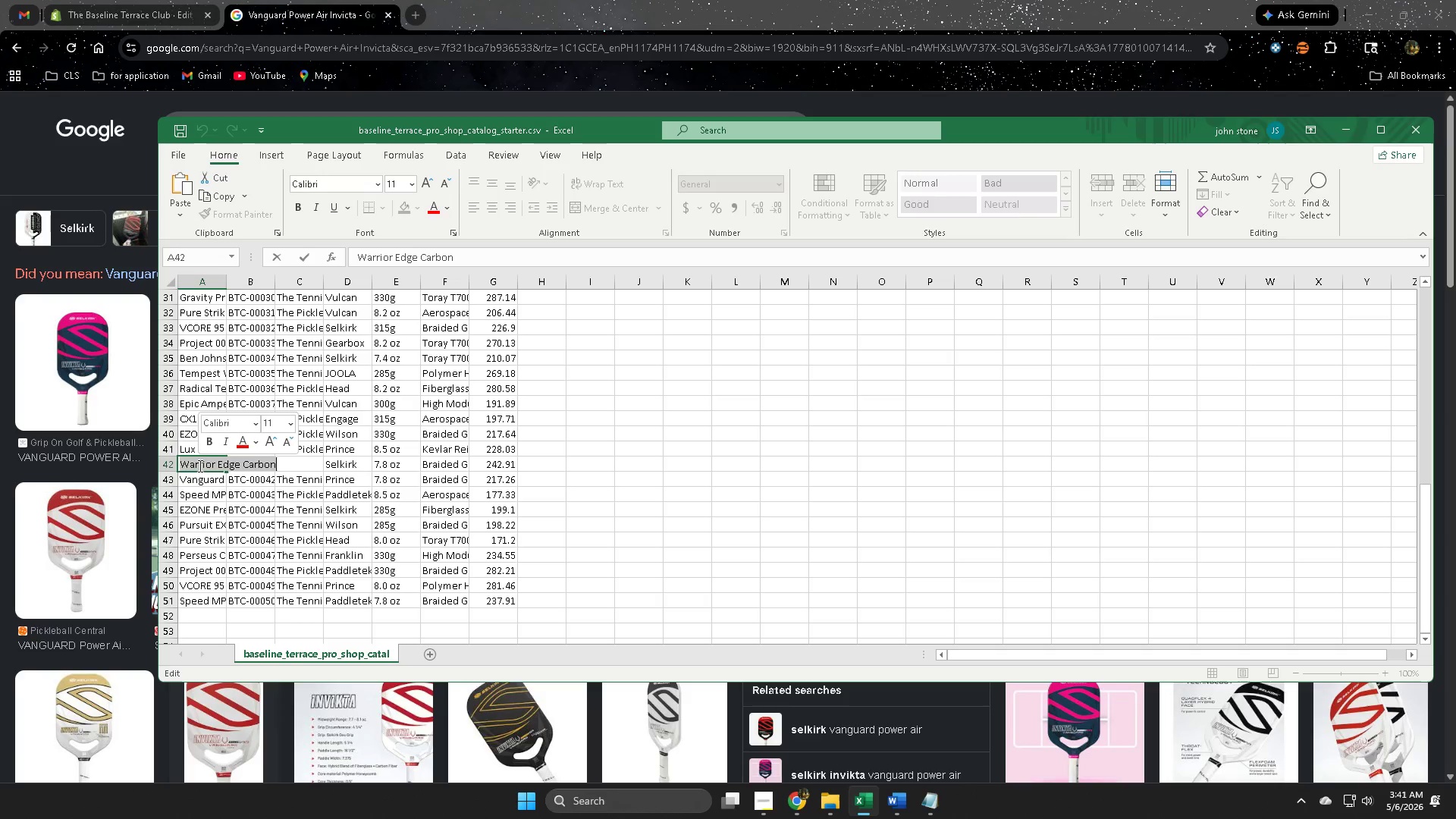 
key(Control+ControlLeft)
 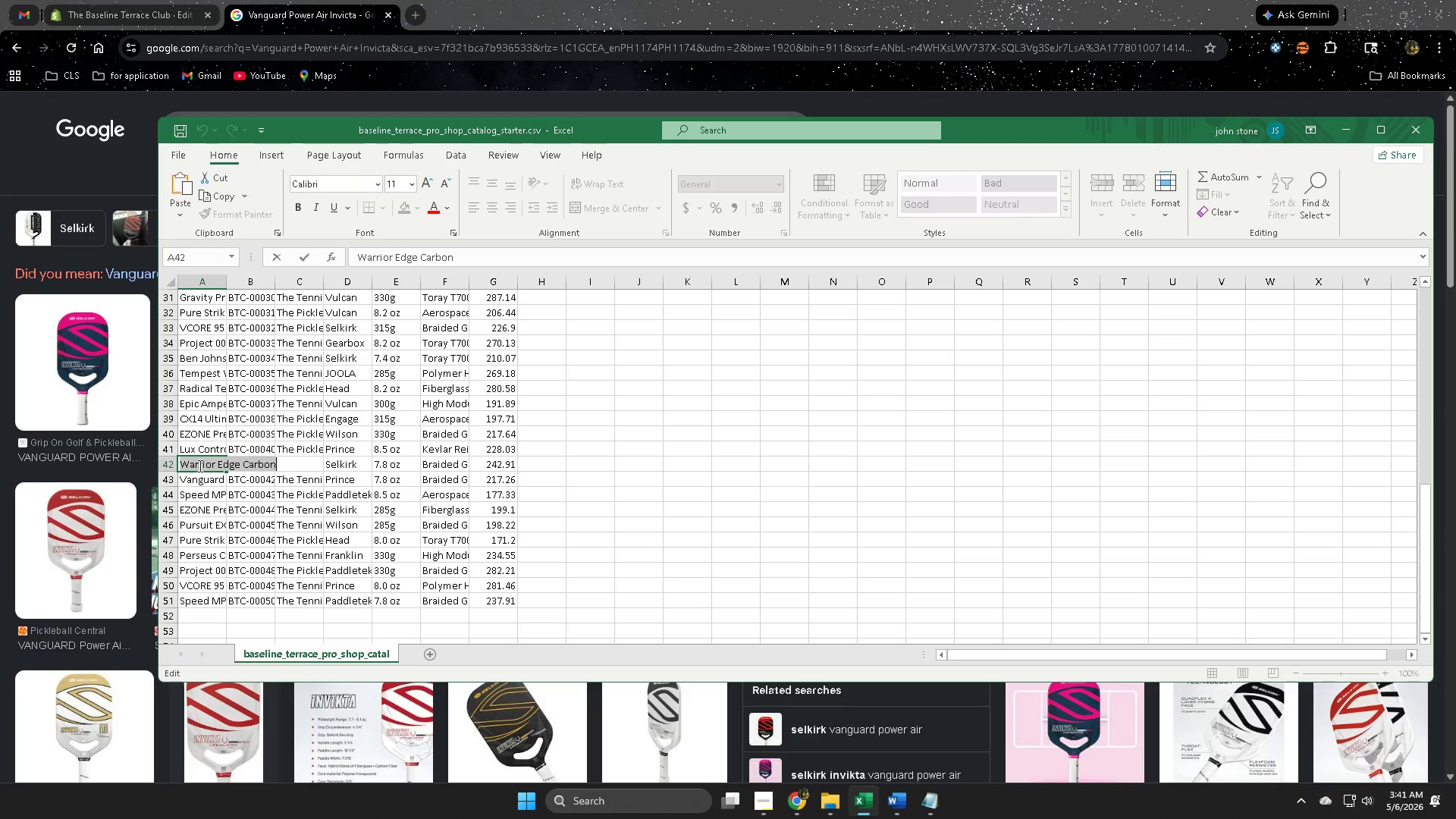 
key(Control+C)
 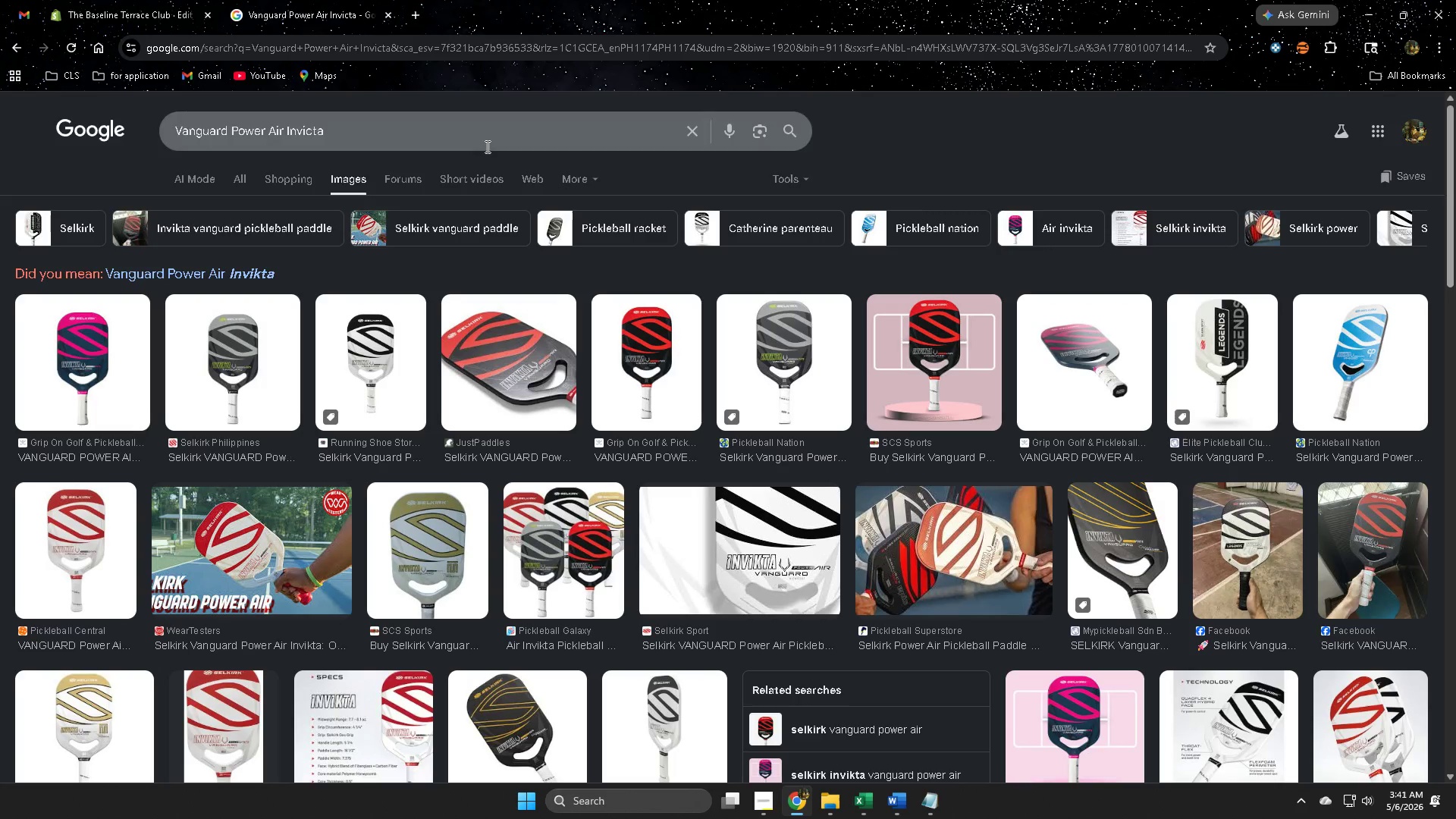 
double_click([413, 139])
 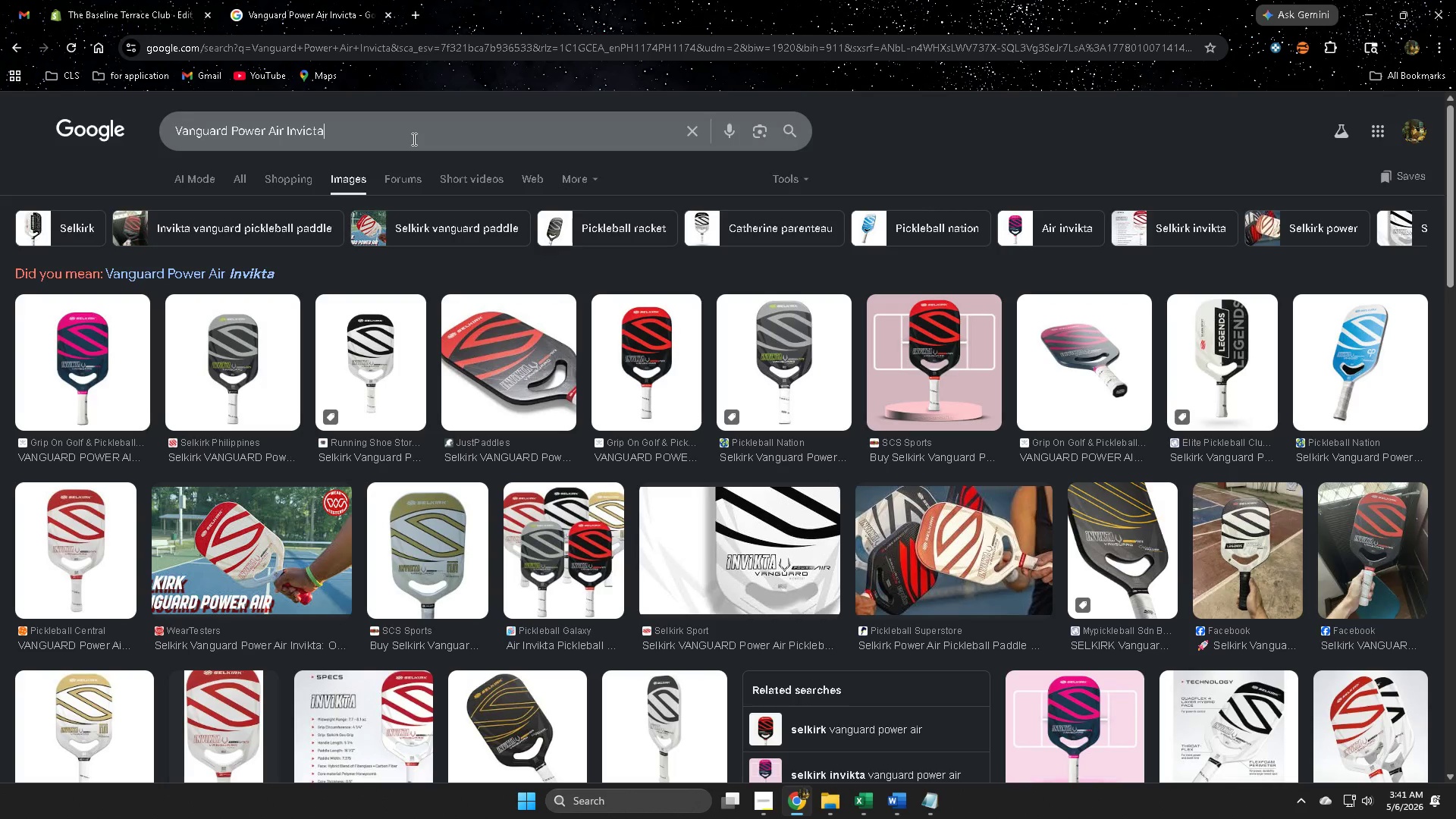 
triple_click([413, 139])
 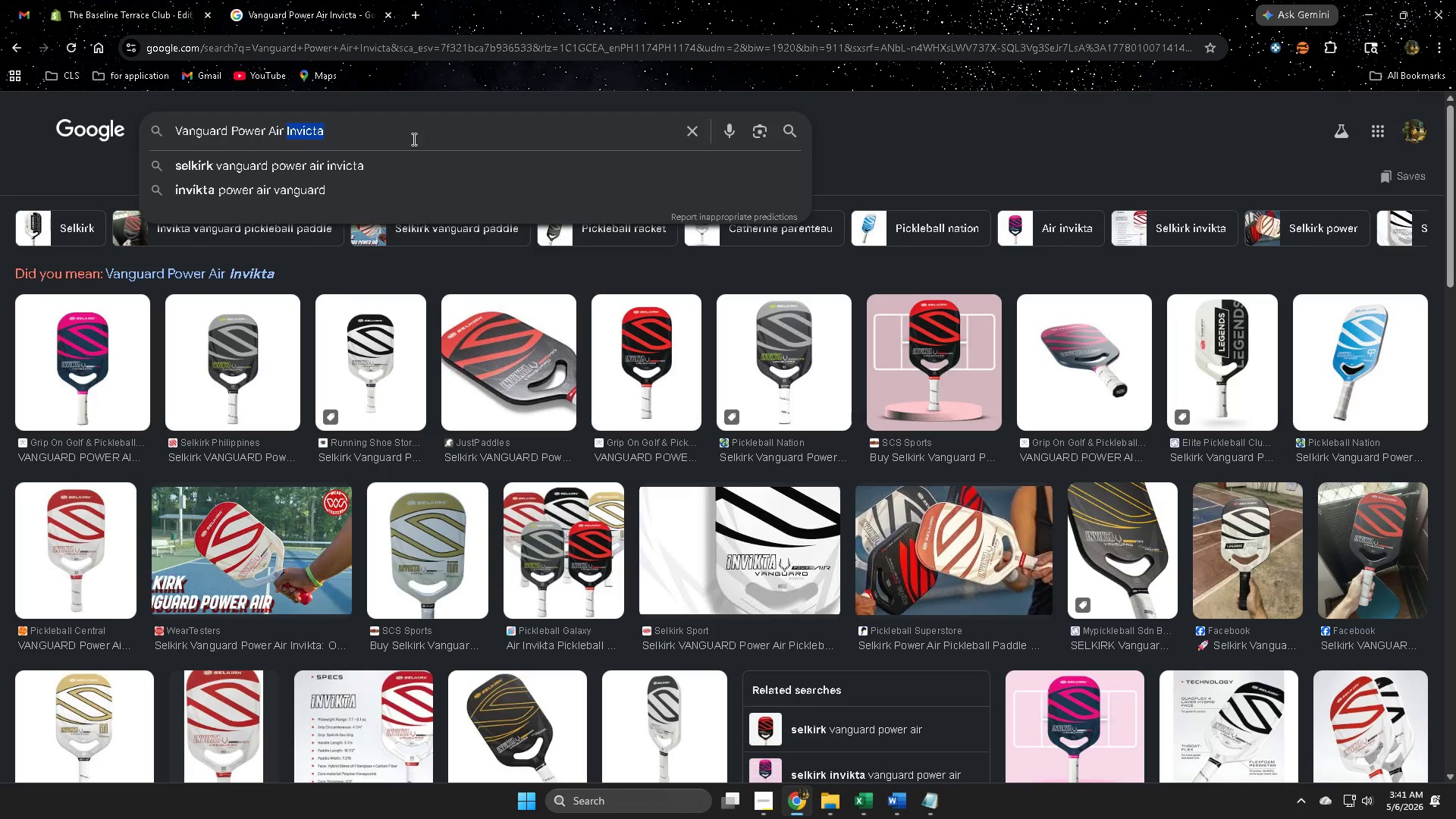 
triple_click([413, 139])
 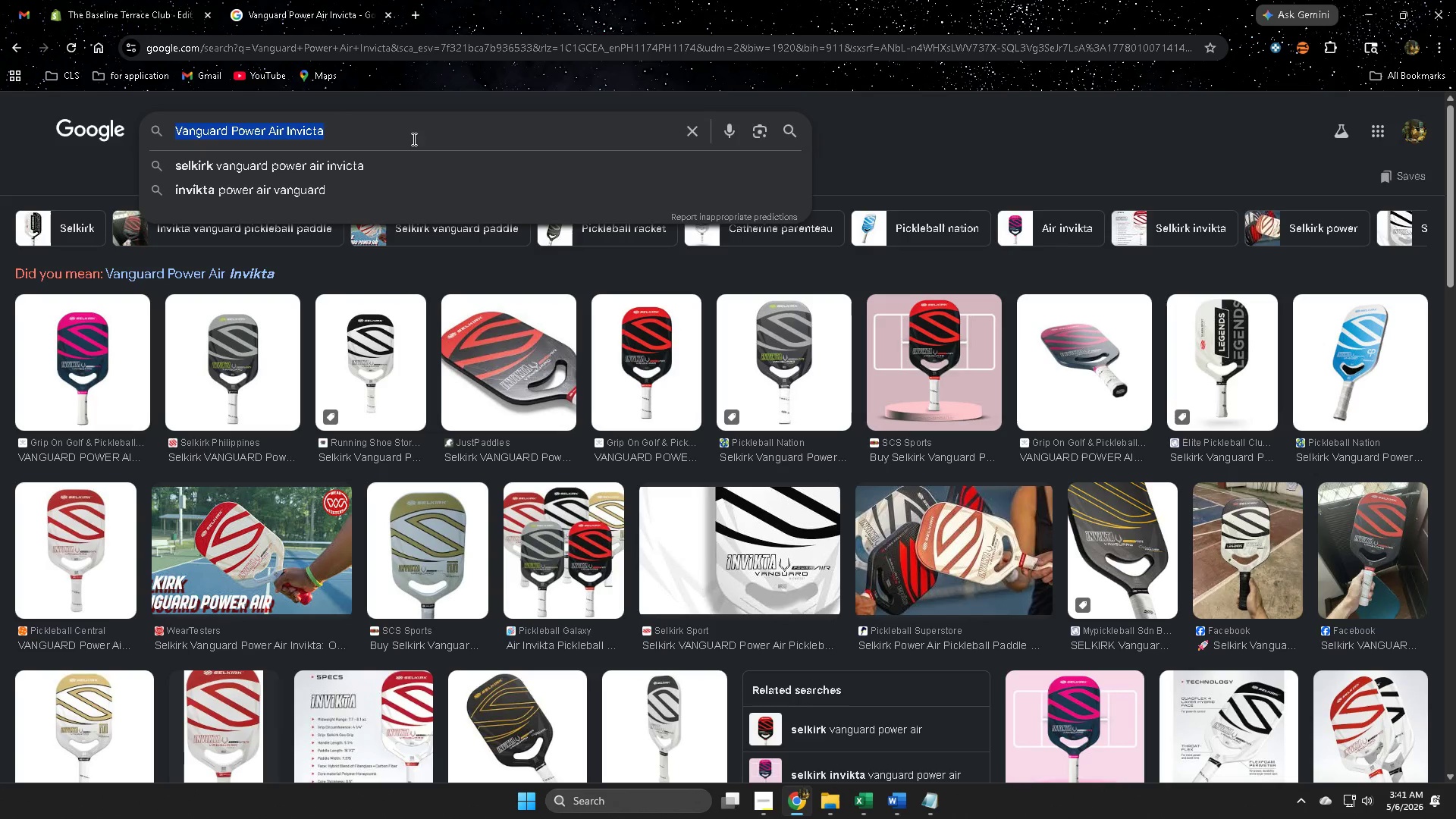 
key(Control+ControlLeft)
 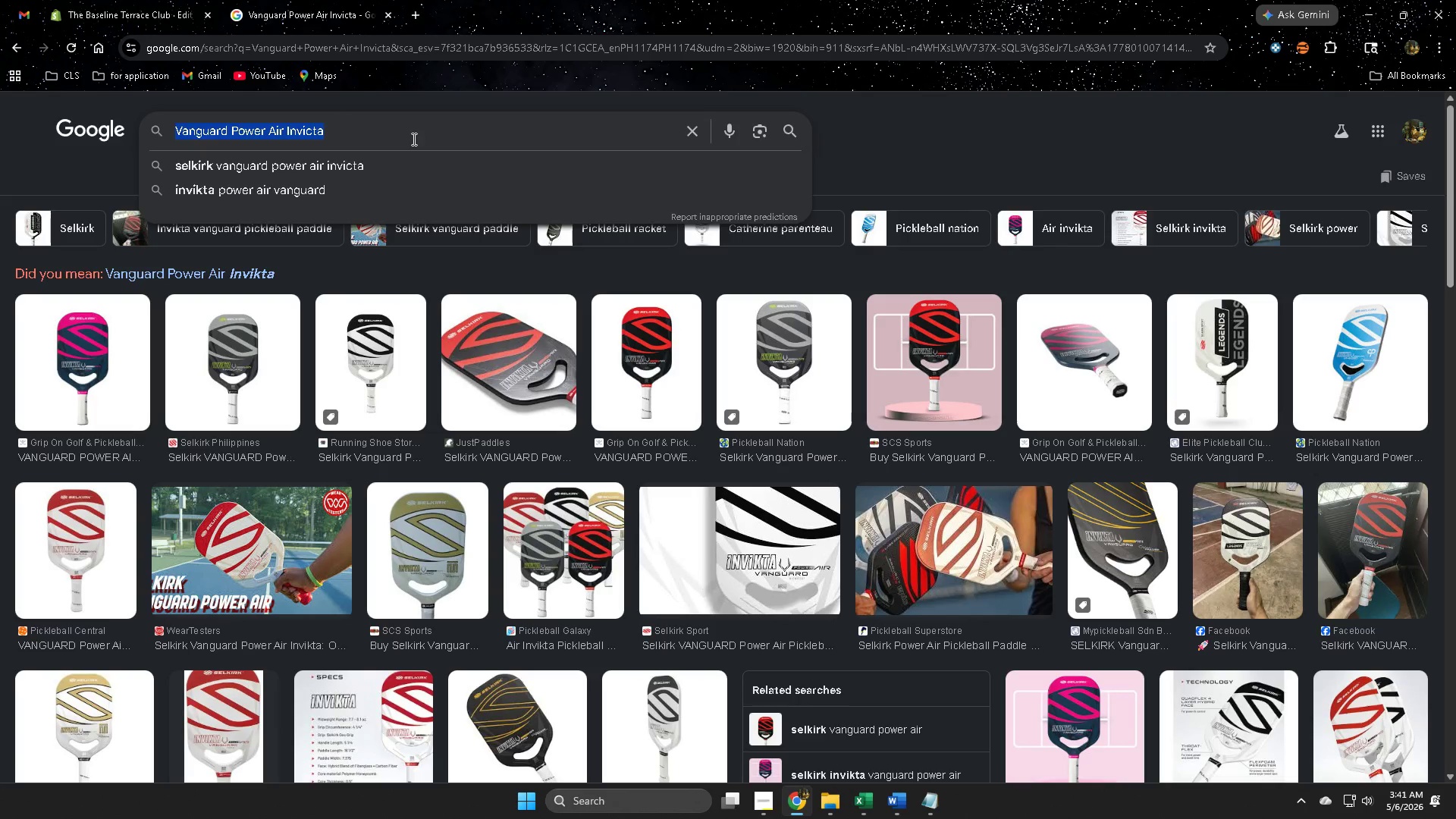 
key(Control+V)
 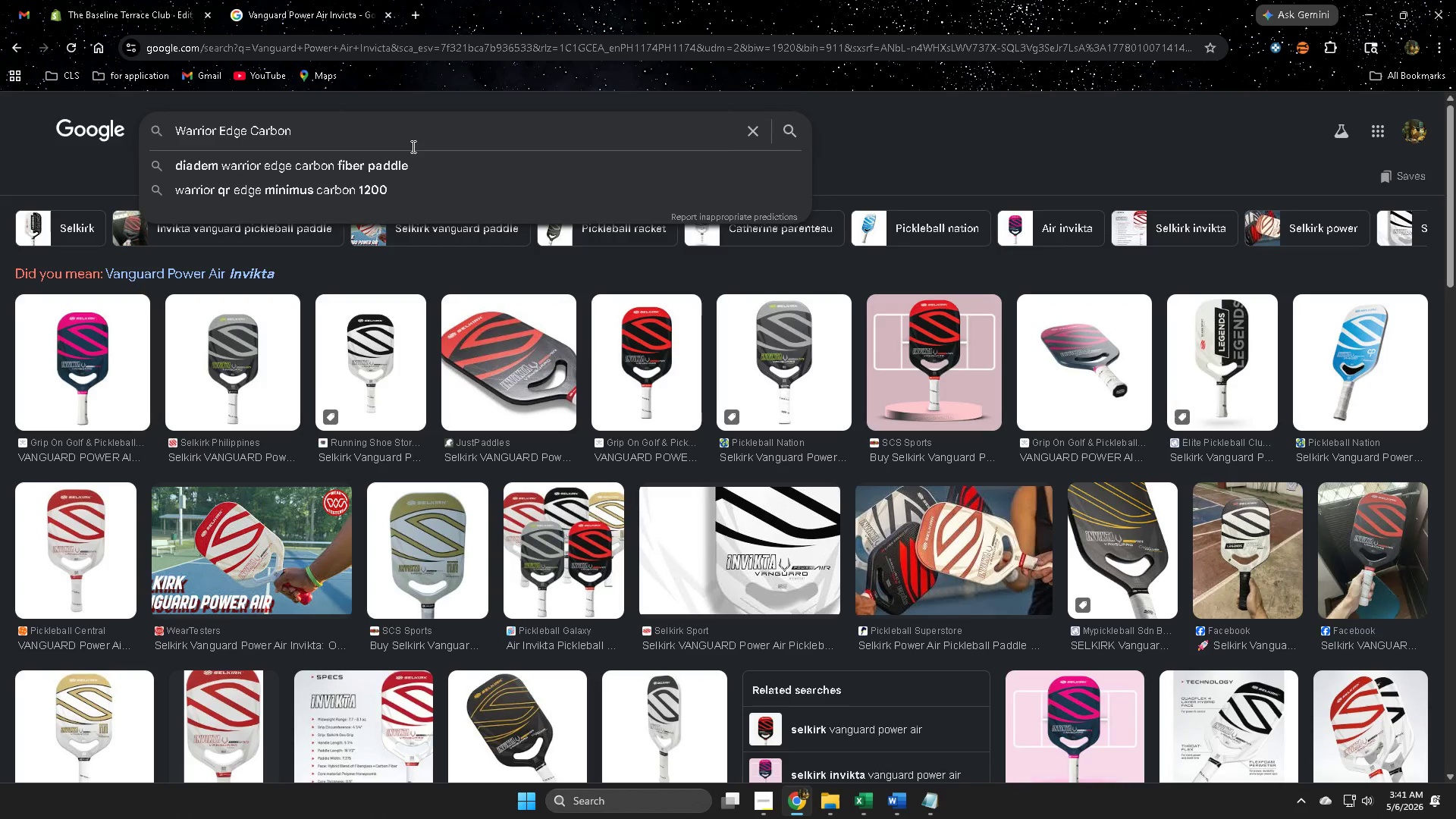 
key(Control+Enter)
 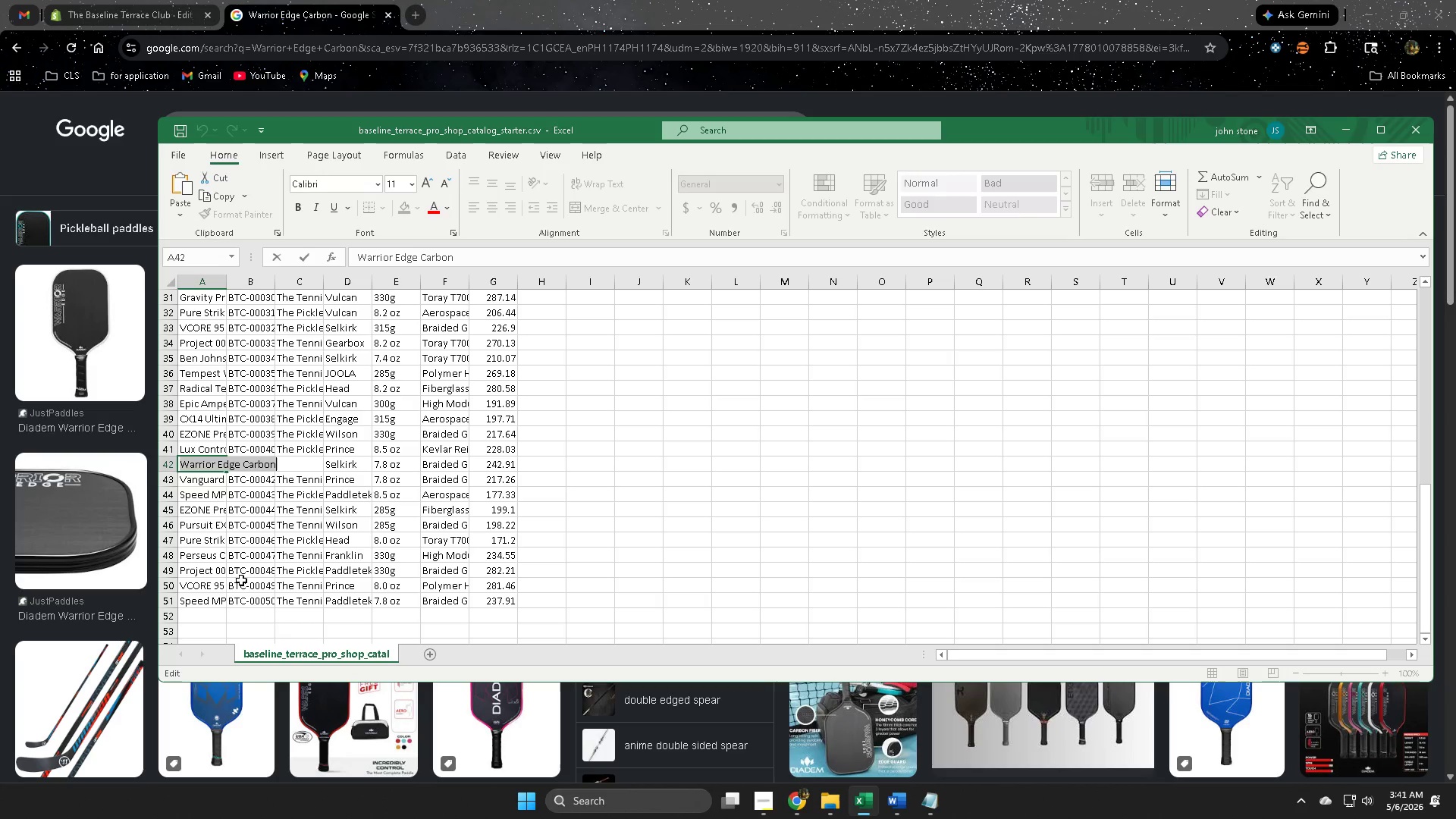 
double_click([188, 450])